 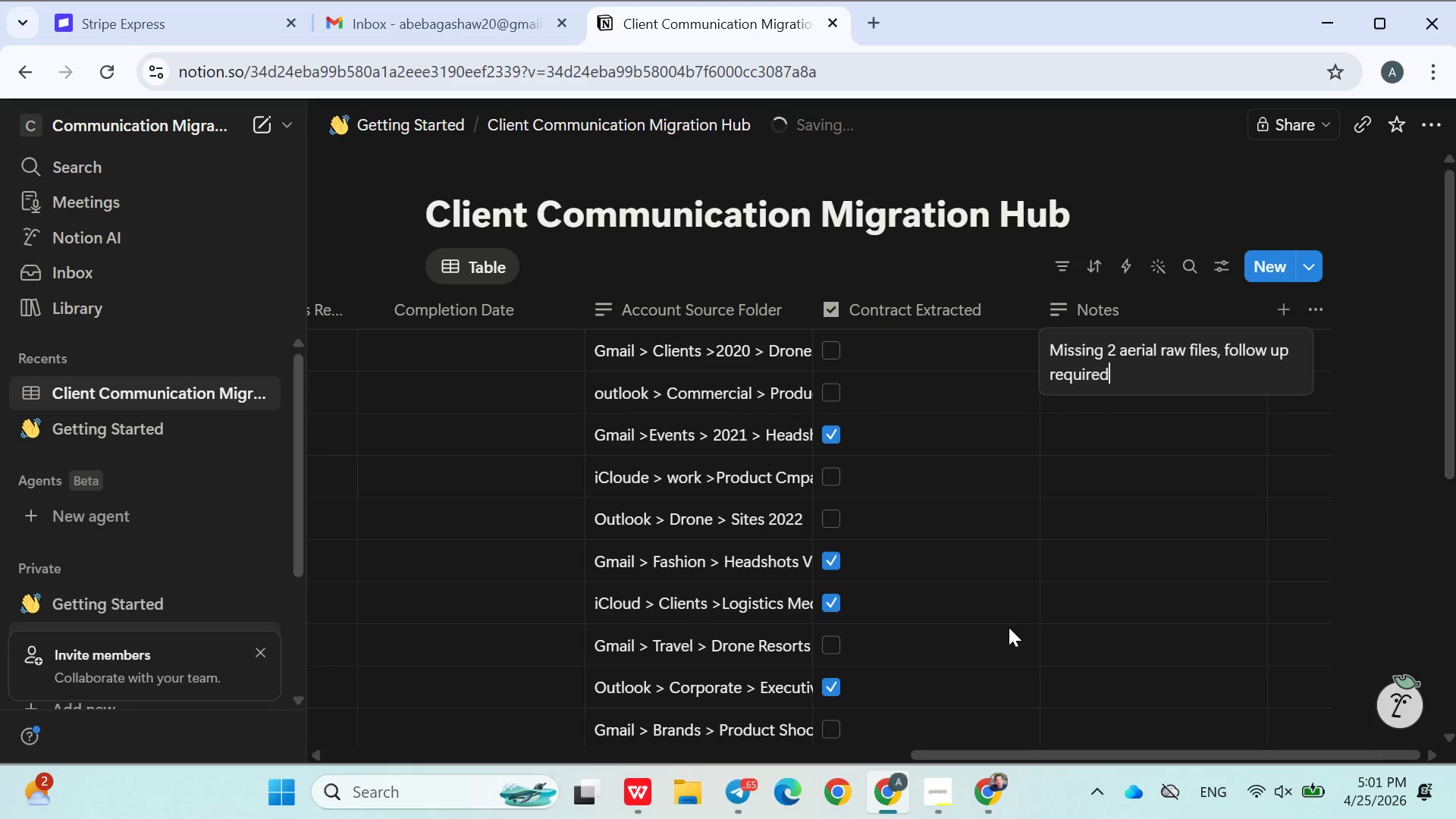 
key(Enter)
 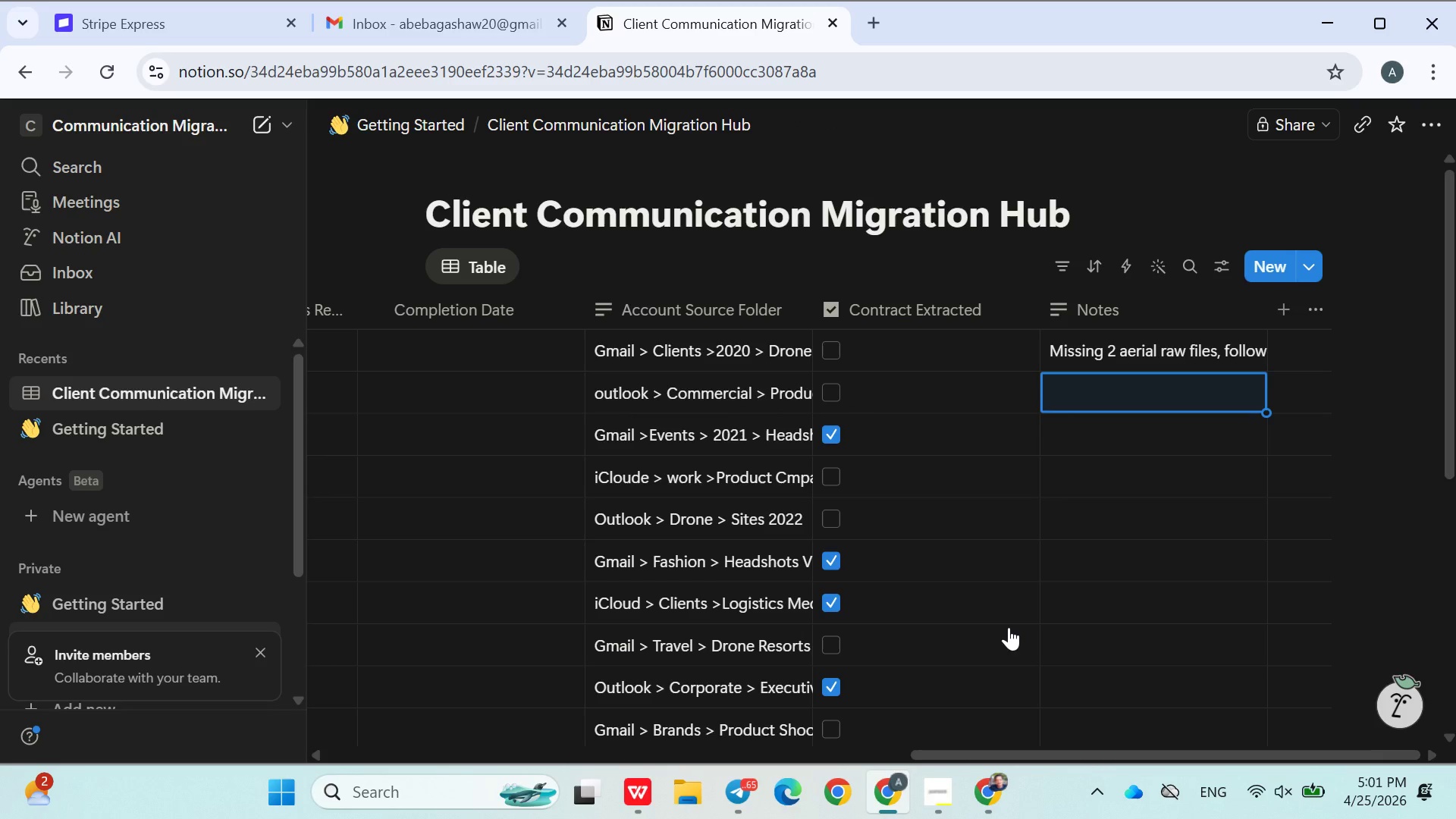 
type(High-res images)
 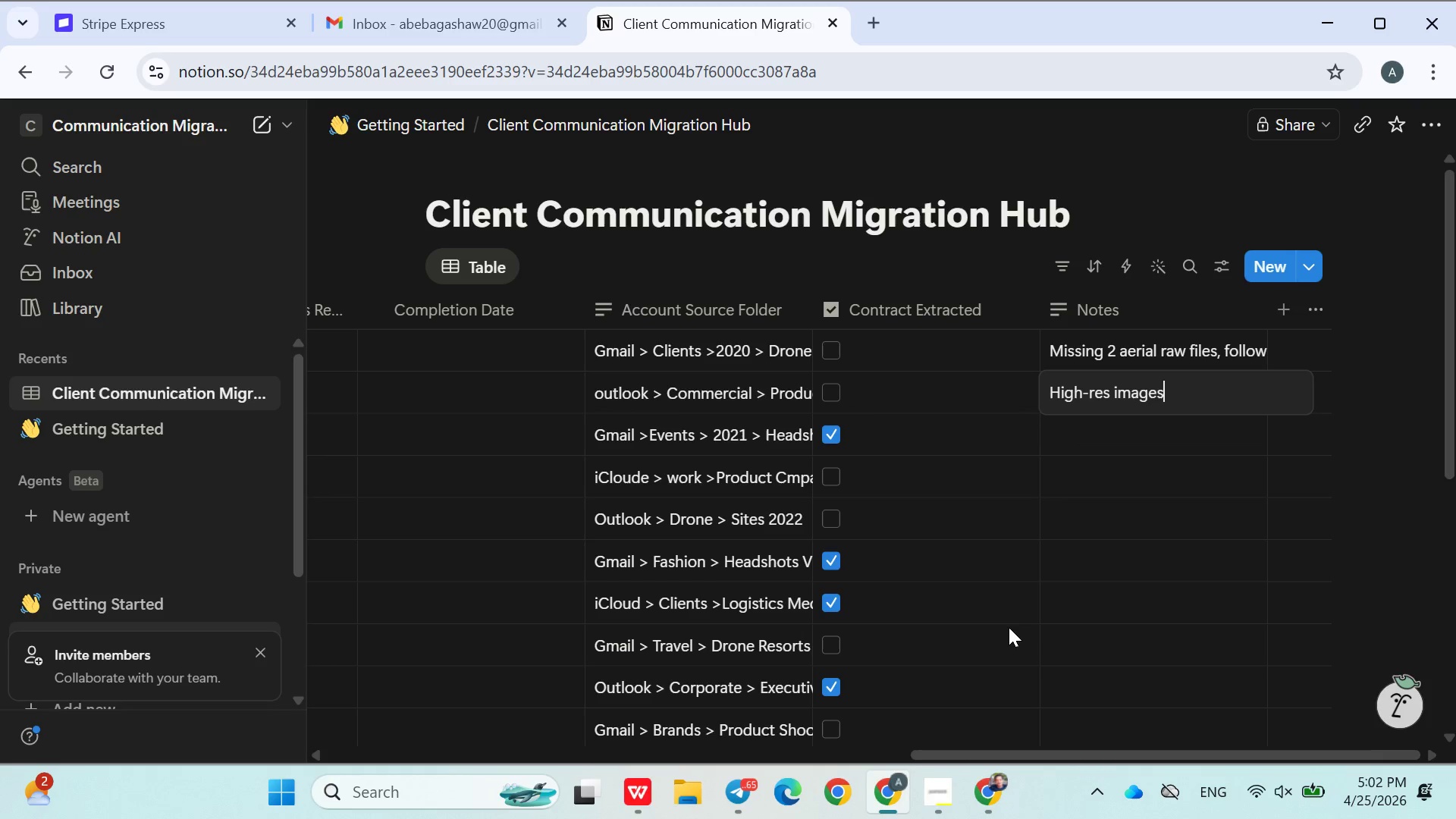 
type( recovered, cont)
 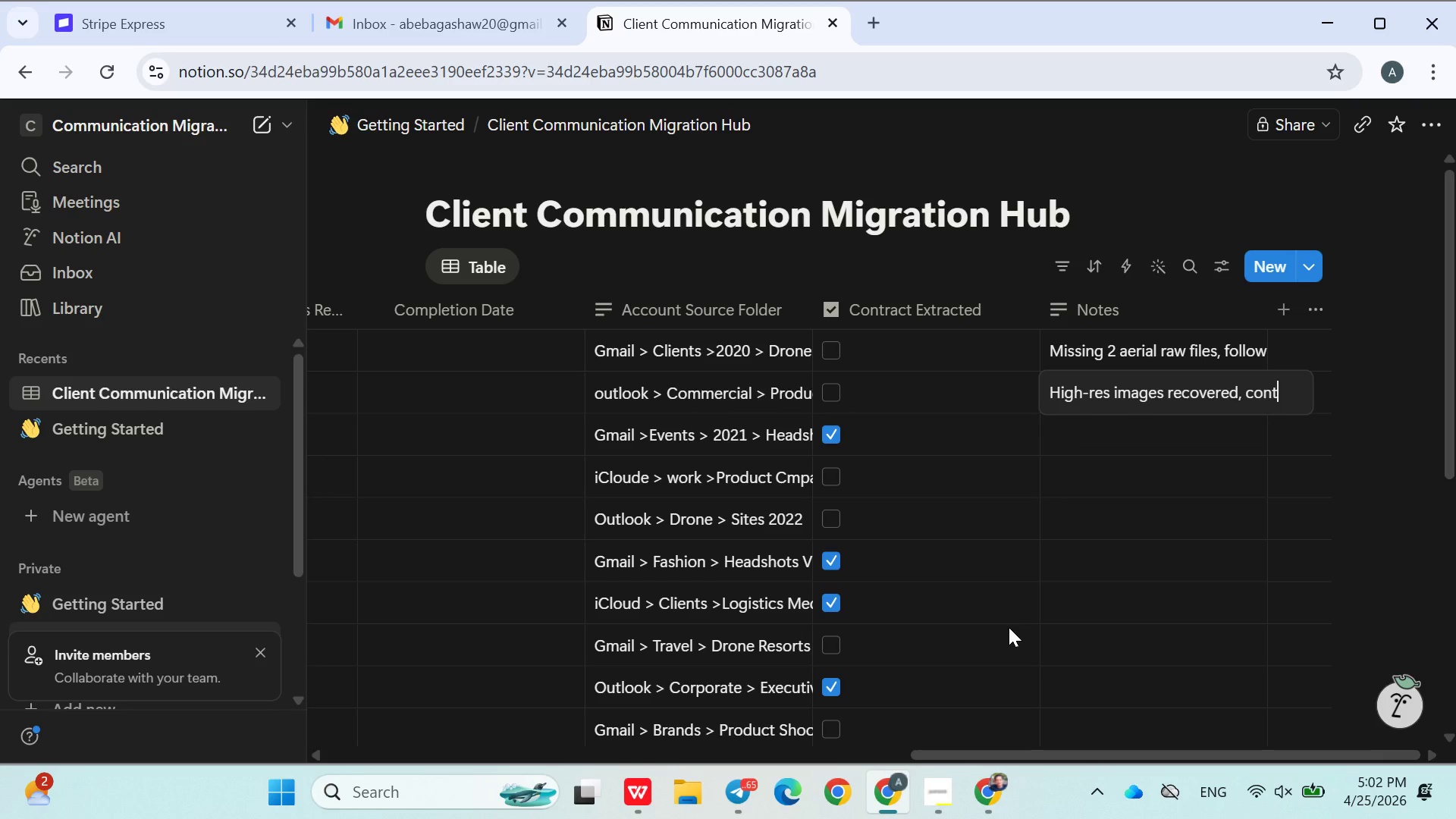 
wait(6.08)
 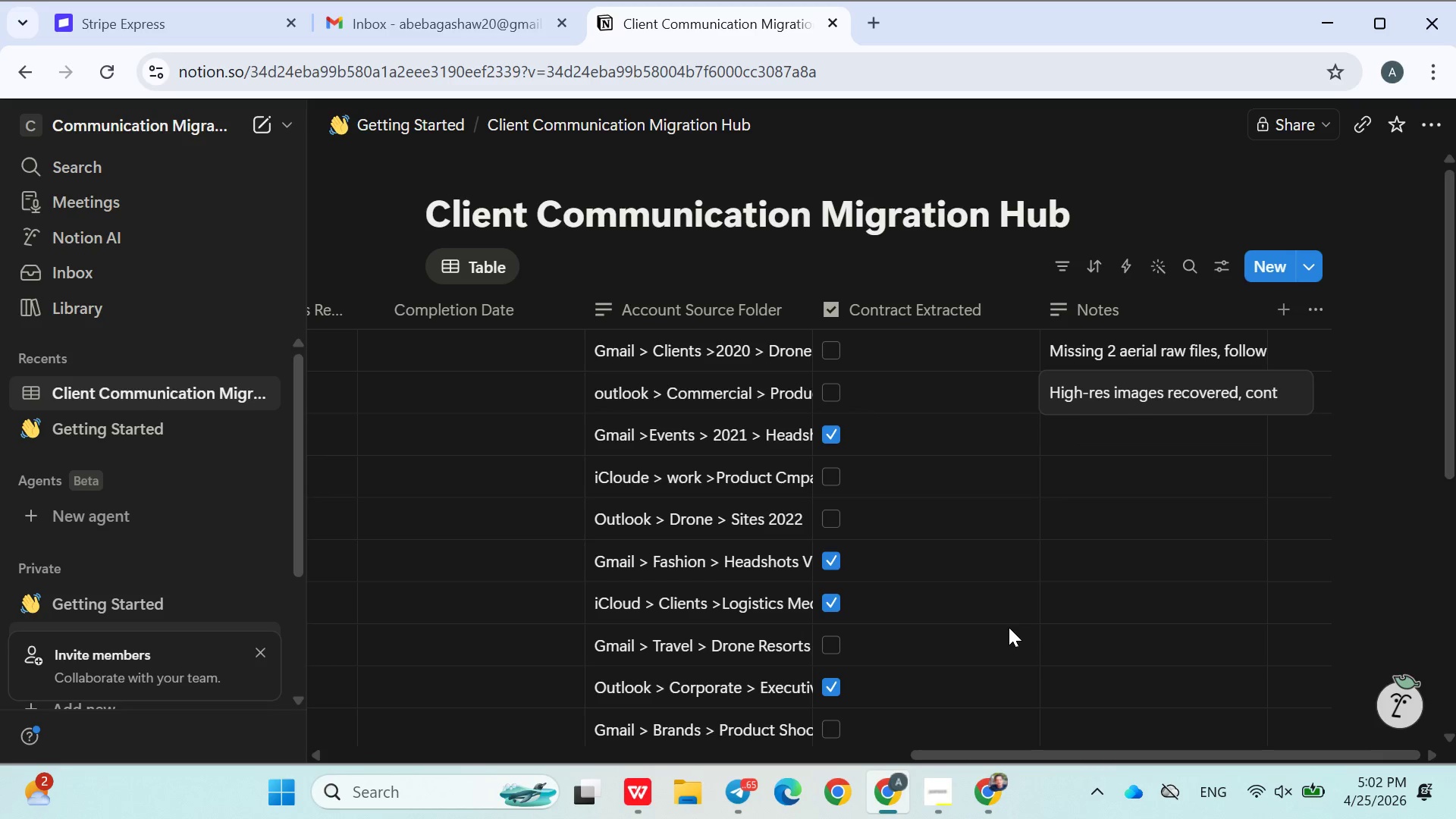 
type(ract not found)
 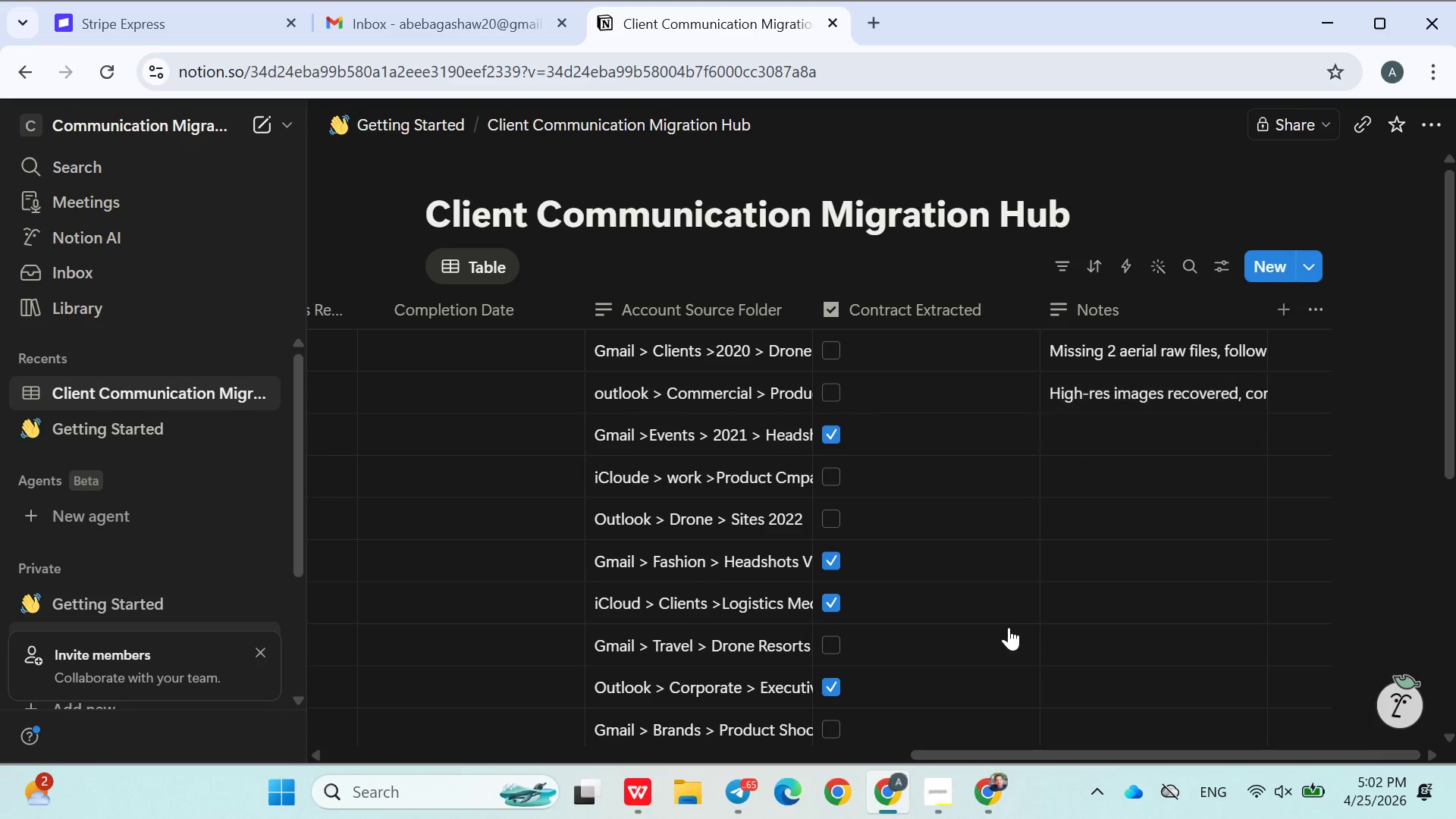 
key(Enter)
 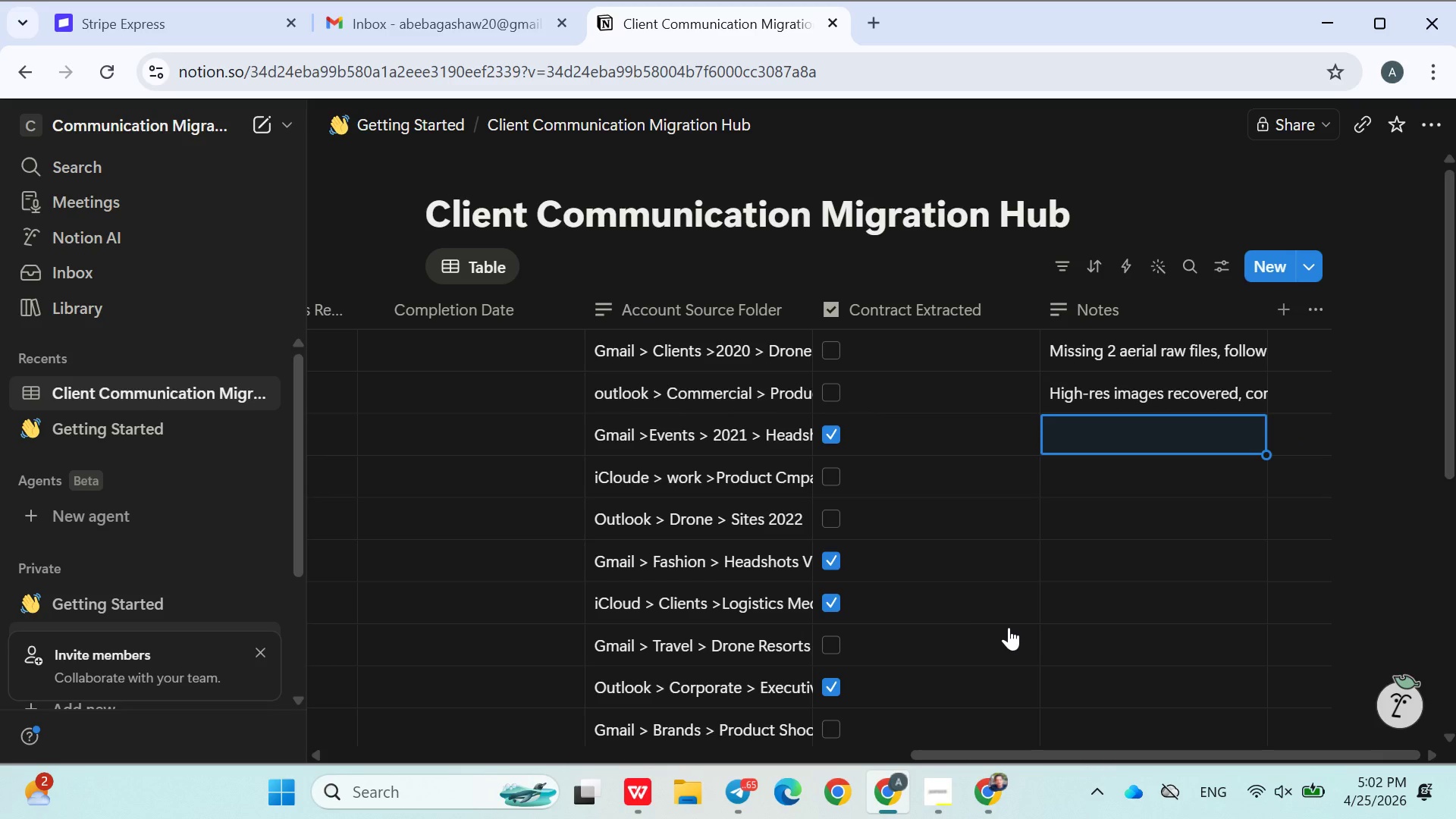 
type(All attachments verified, ready for archive)
 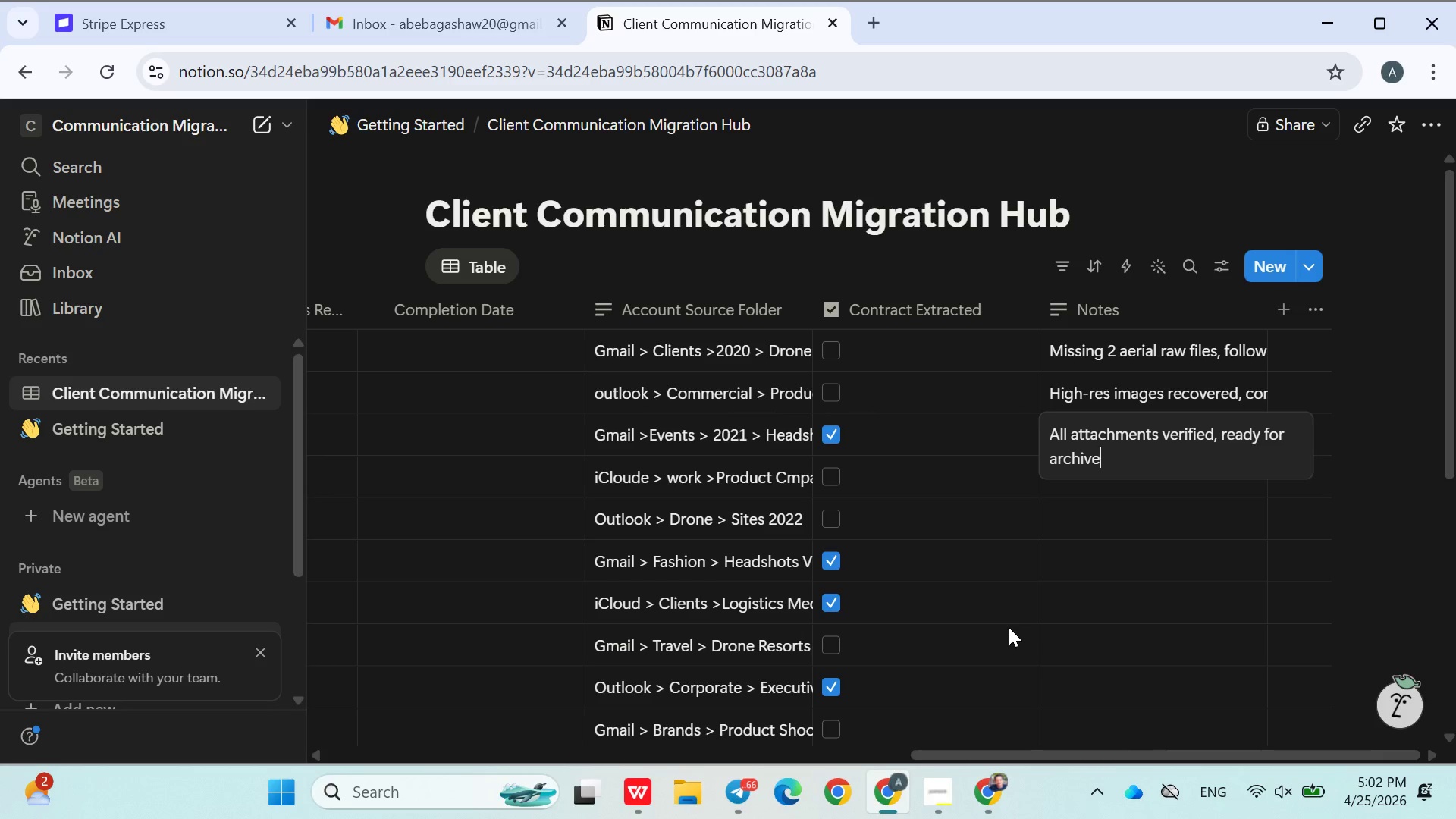 
key(Enter)
 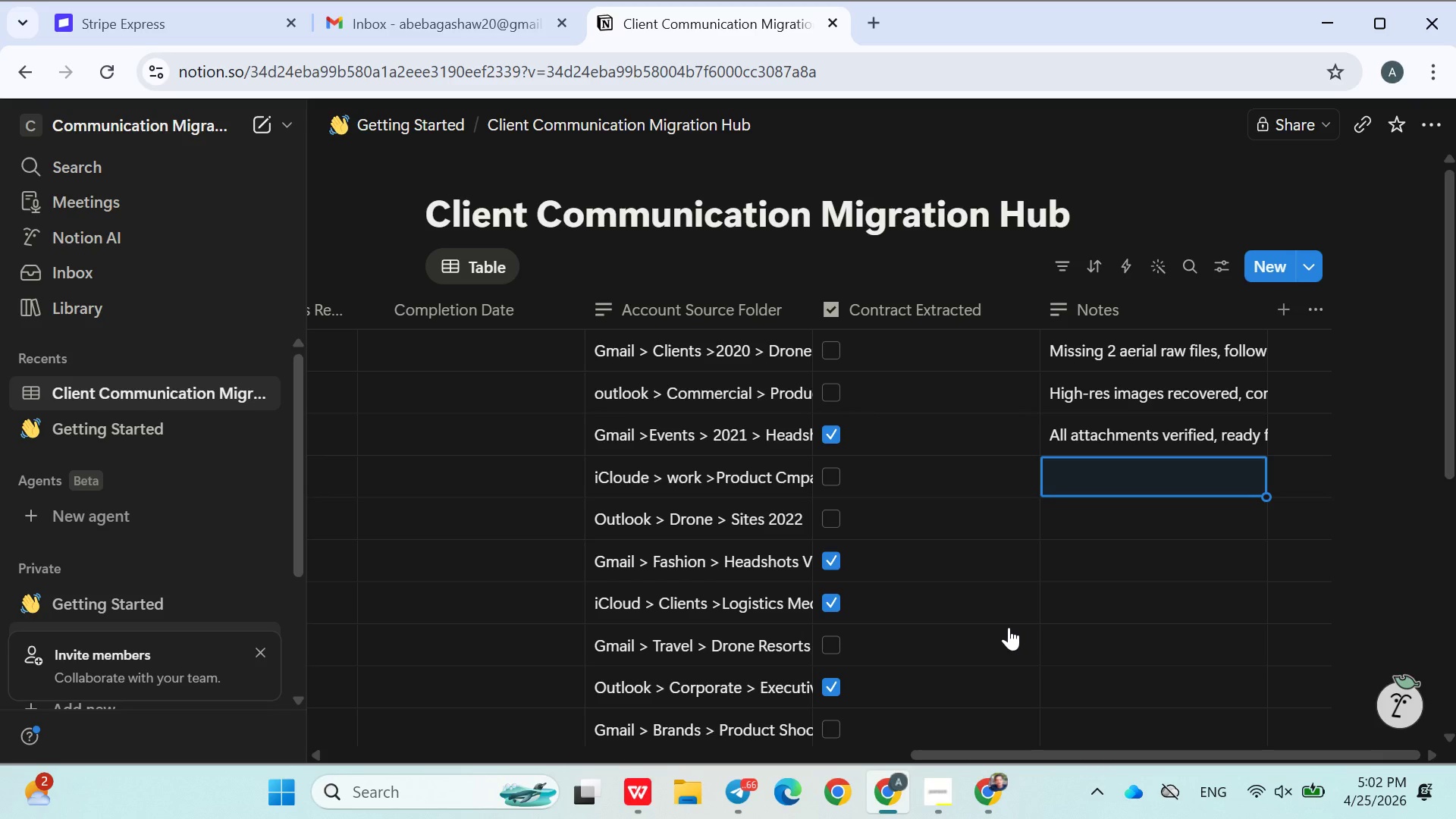 
wait(5.53)
 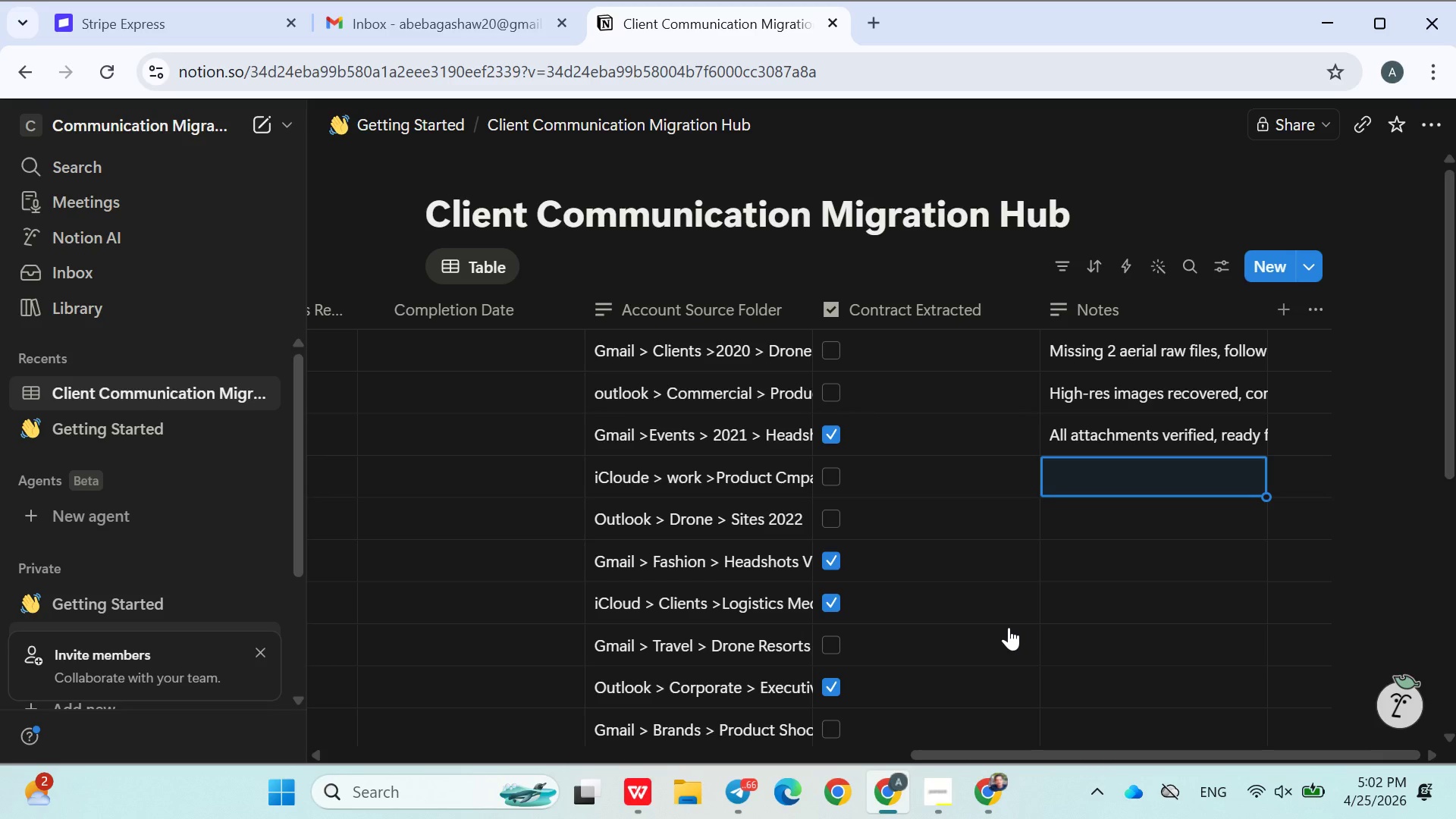 
type(Emails fragmented across threads, m)
key(Backspace)
type(needs merginf)
key(Backspace)
type(g)
 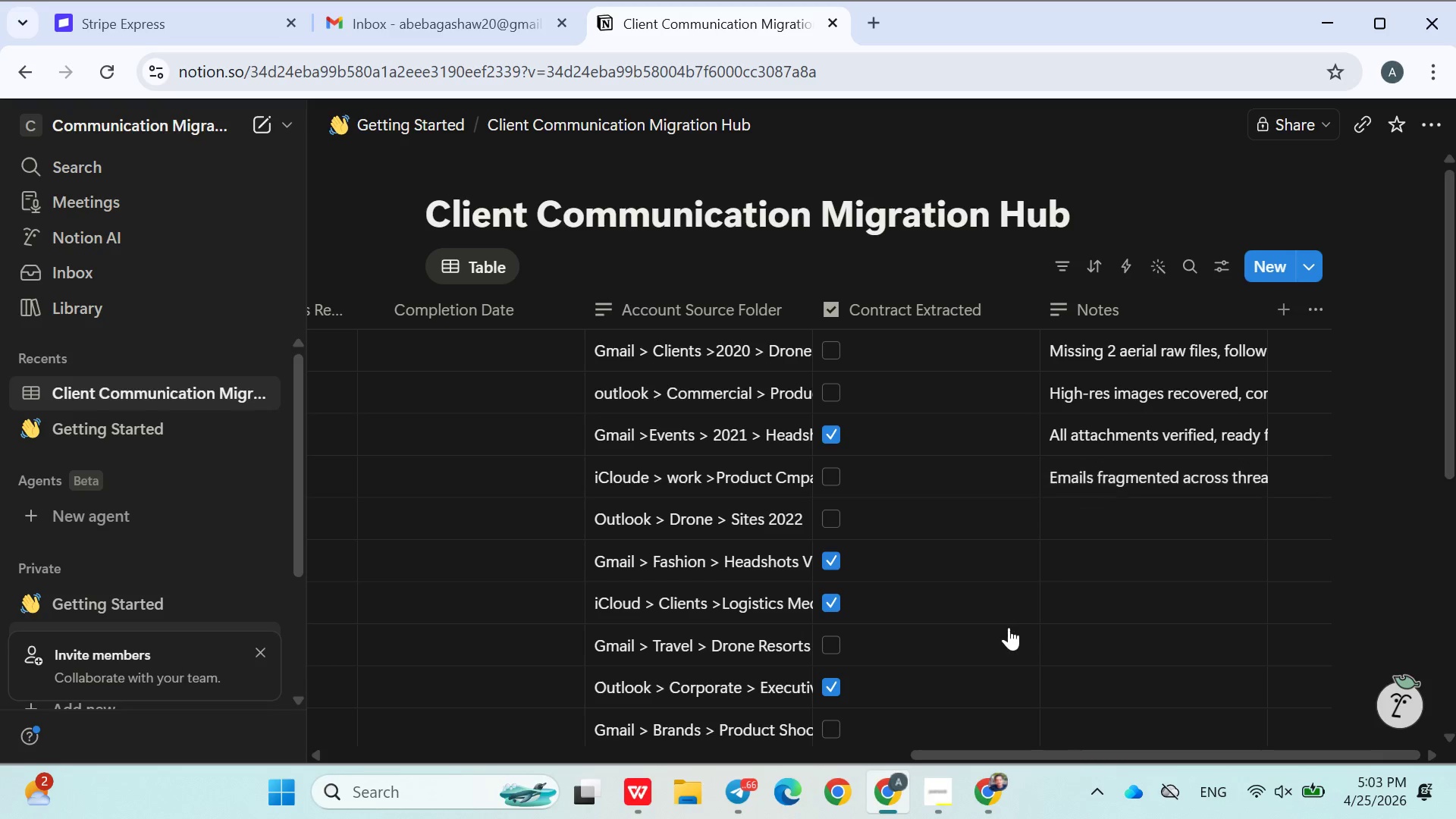 
key(Enter)
 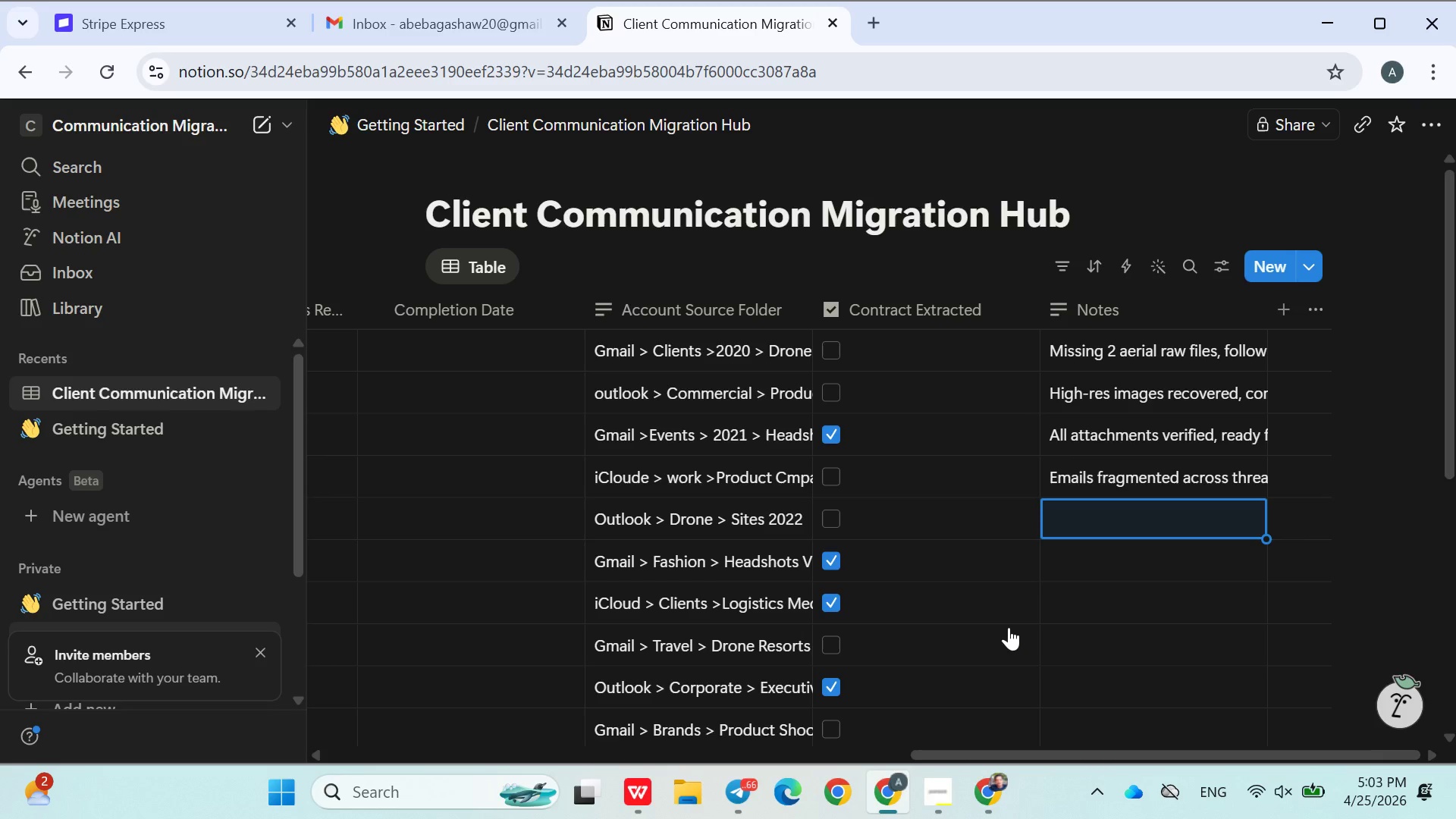 
wait(5.27)
 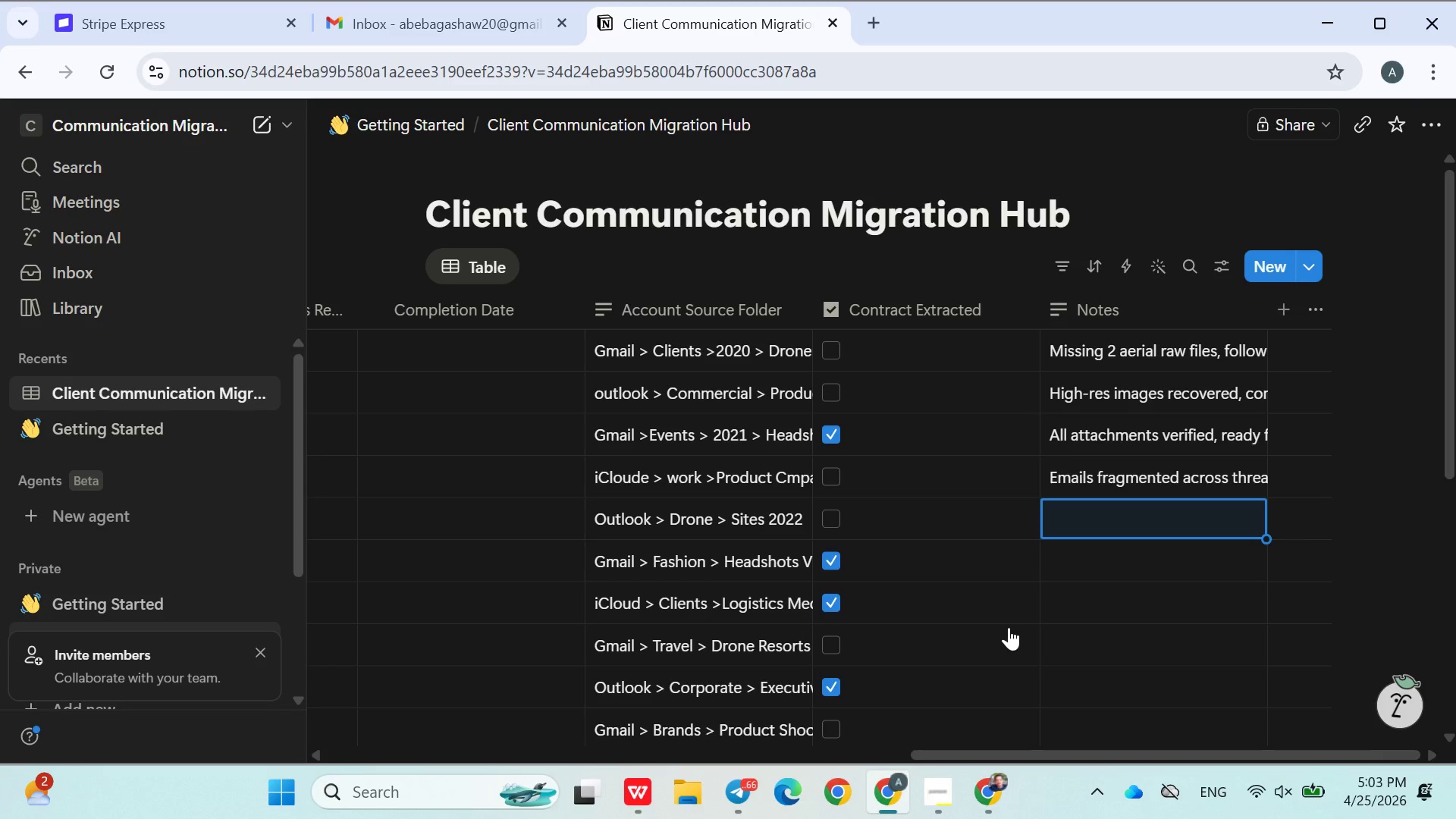 
type(Large vedio files )
 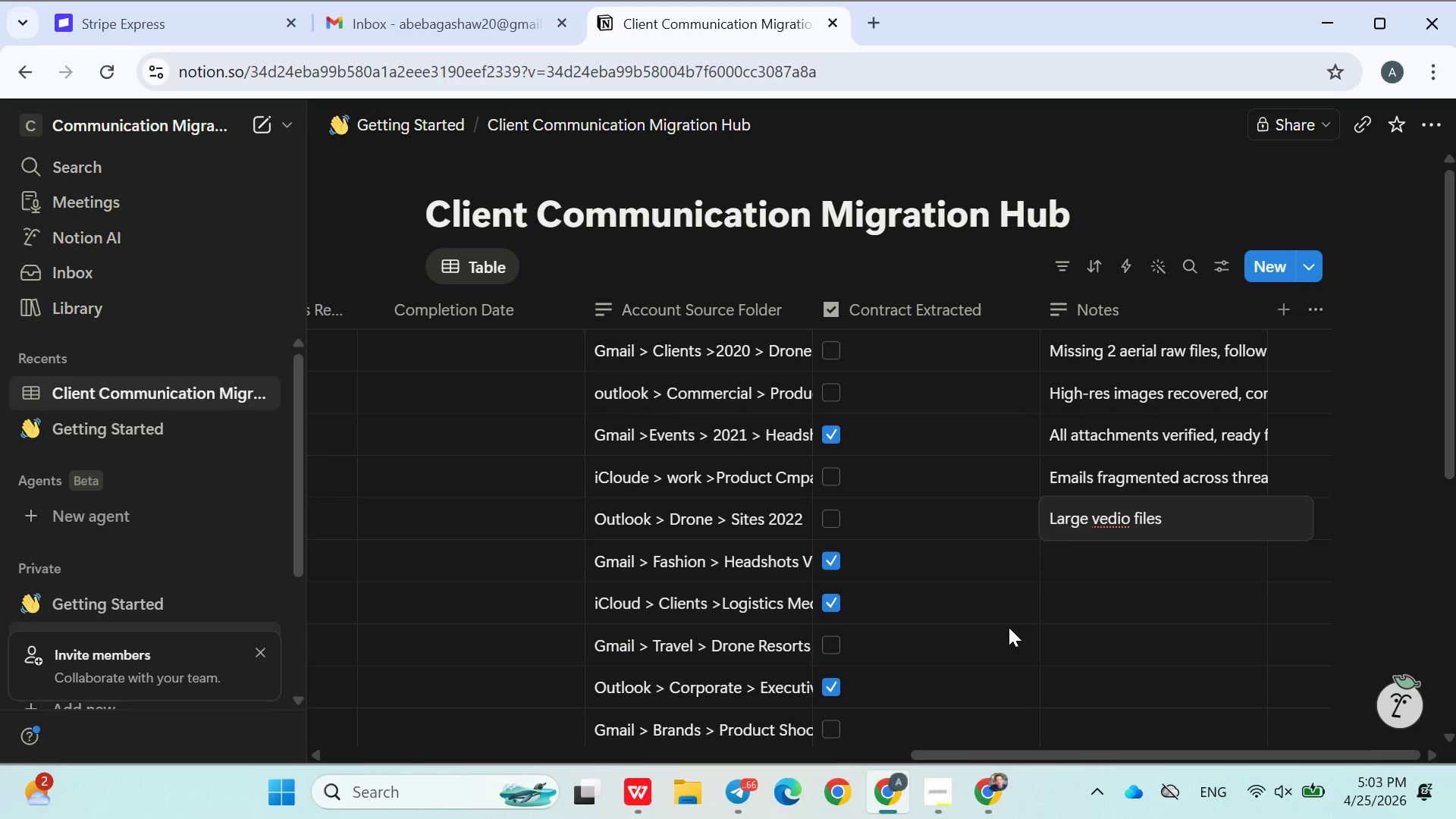 
type(recovered , slow )
 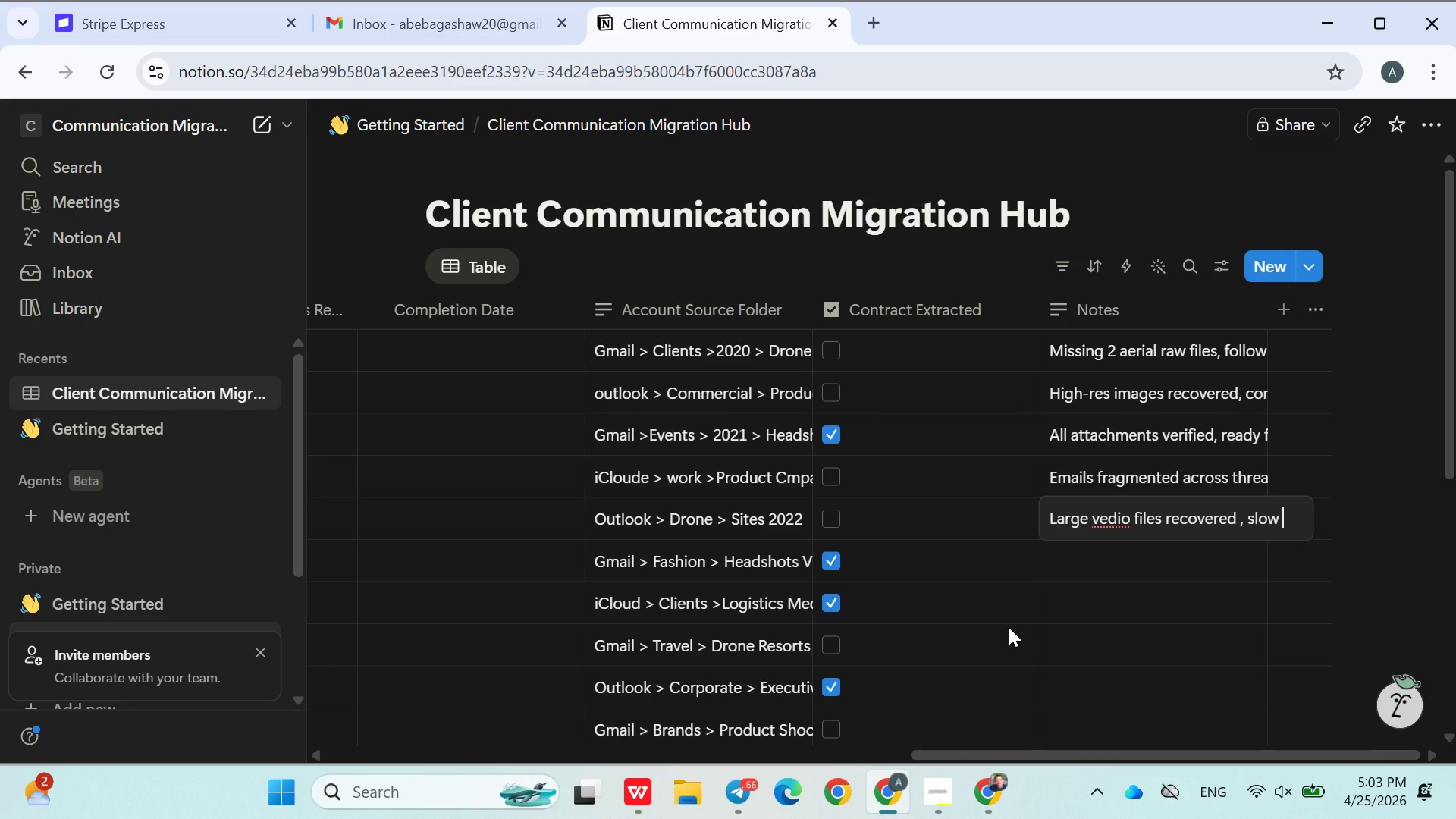 
wait(8.41)
 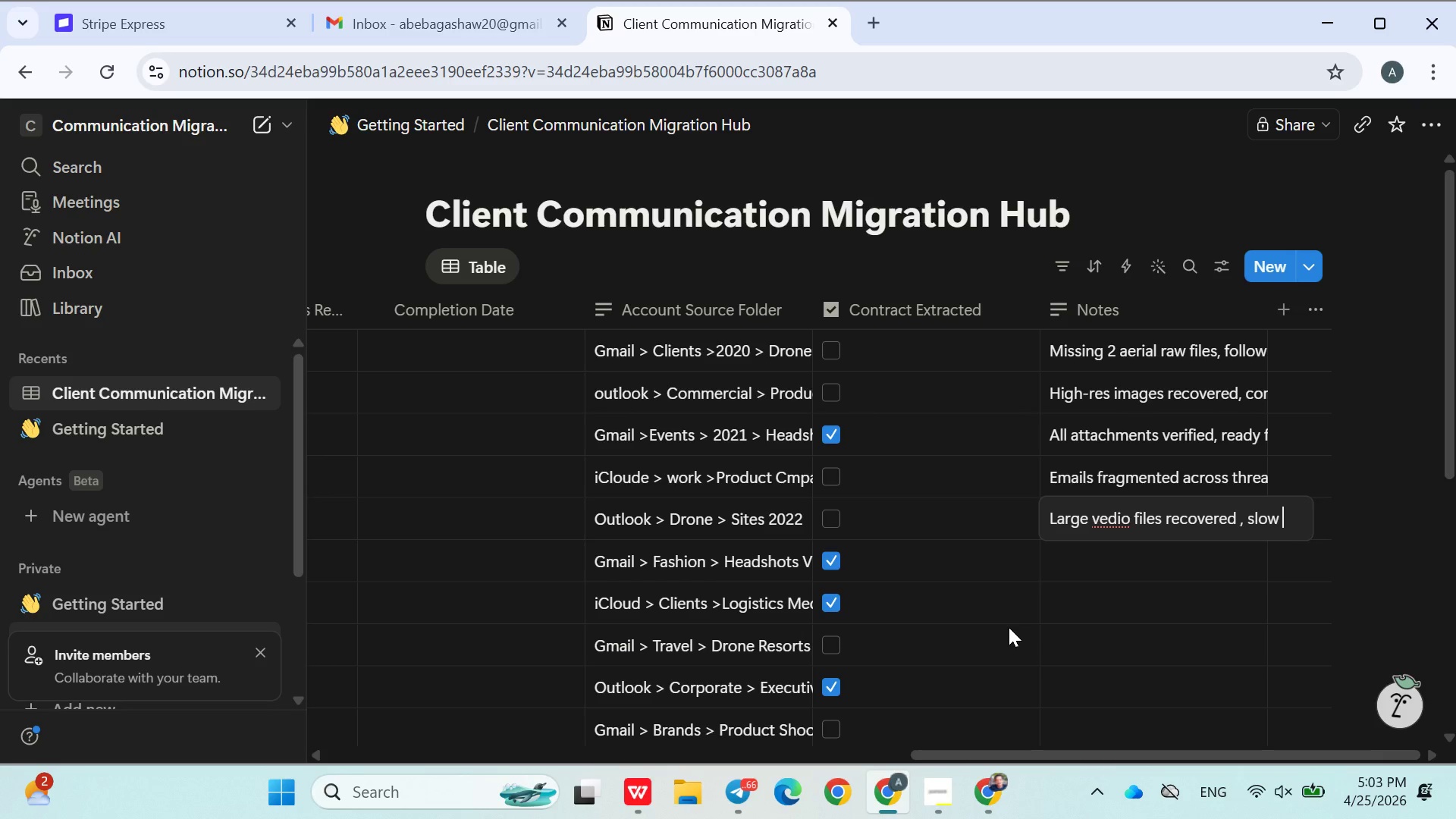 
type(upload issue)
 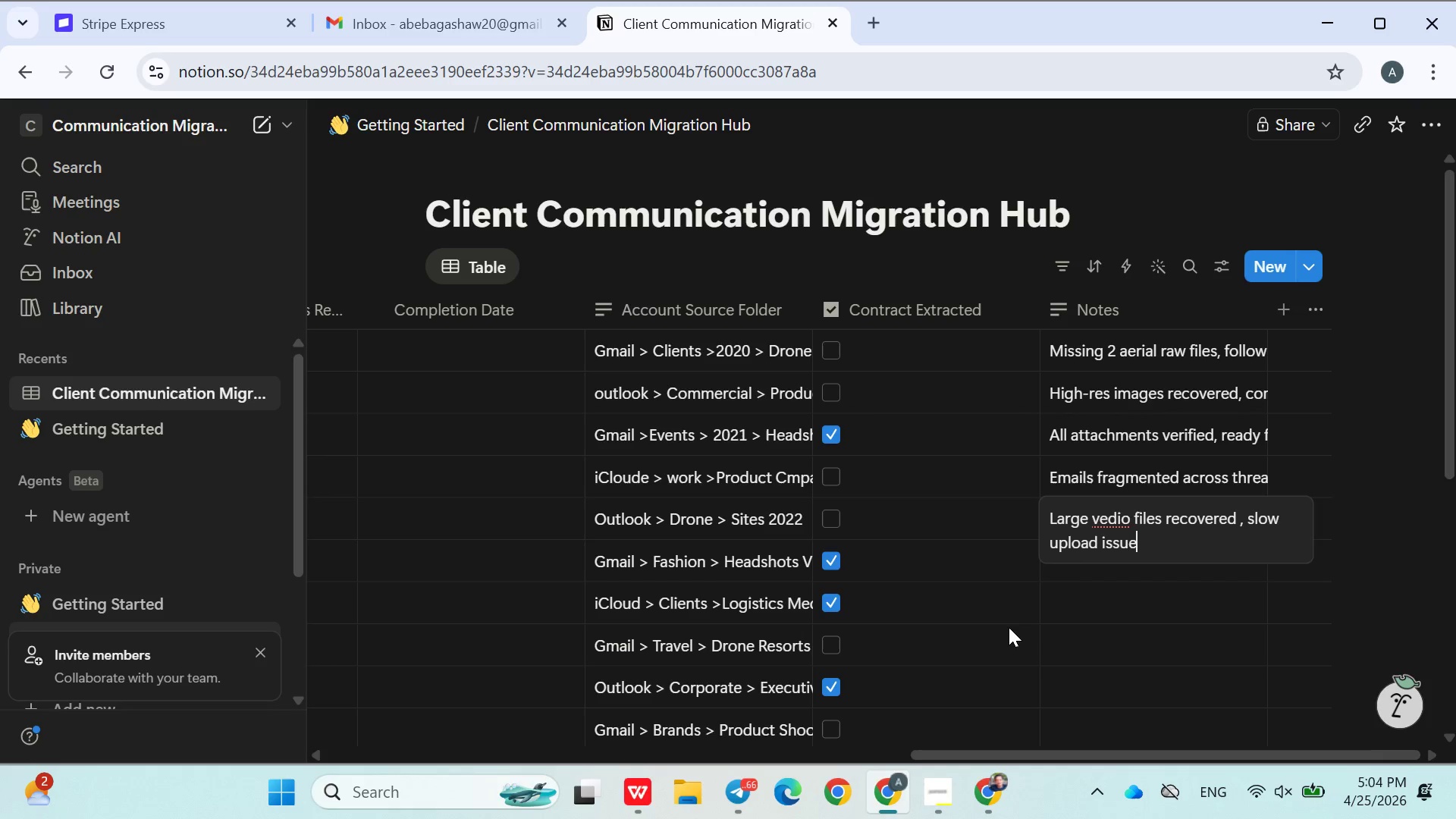 
key(Enter)
 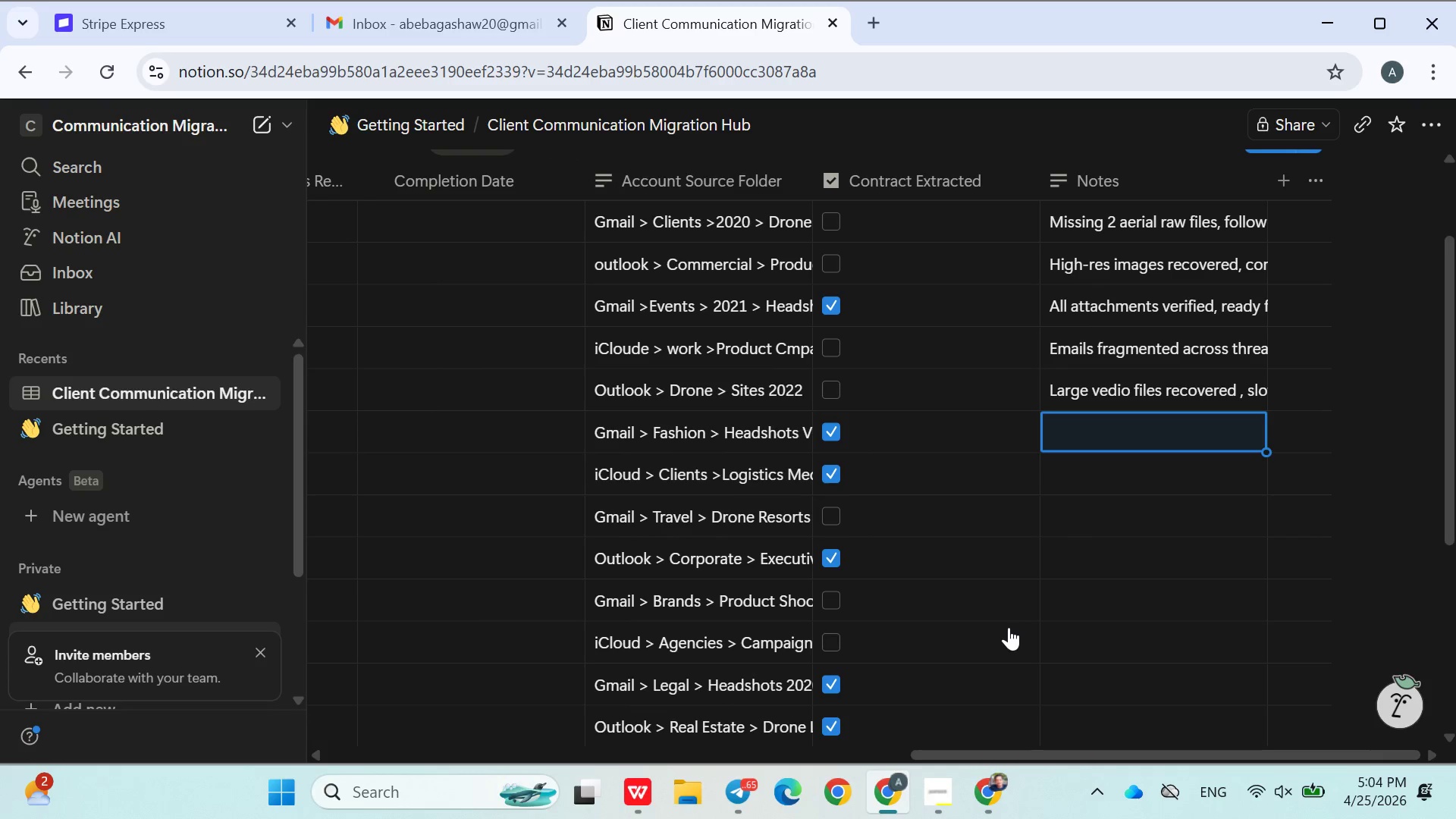 
wait(5.88)
 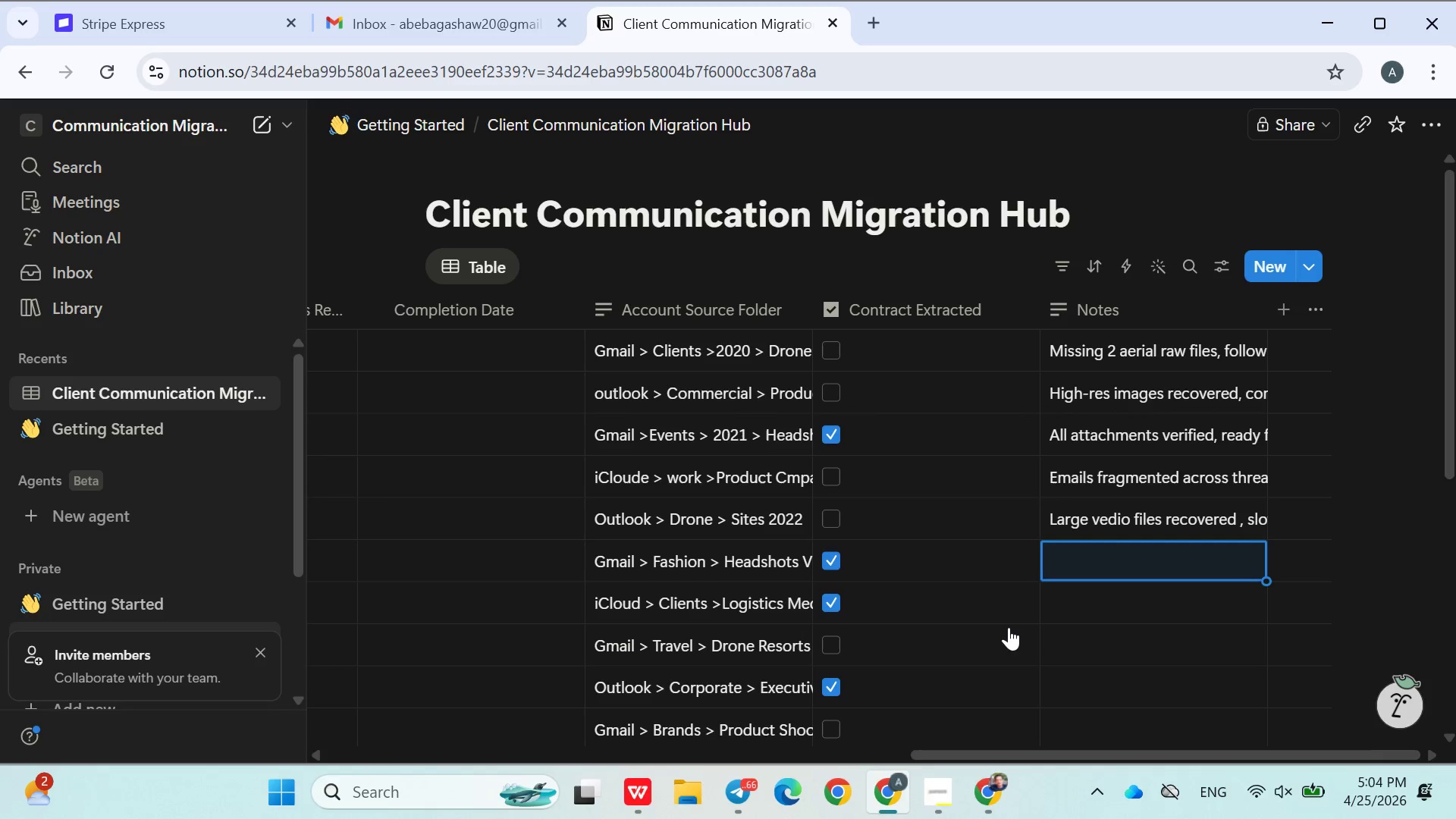 
type(Fully migrated )
key(Backspace)
type(. includes signed agrrements)
 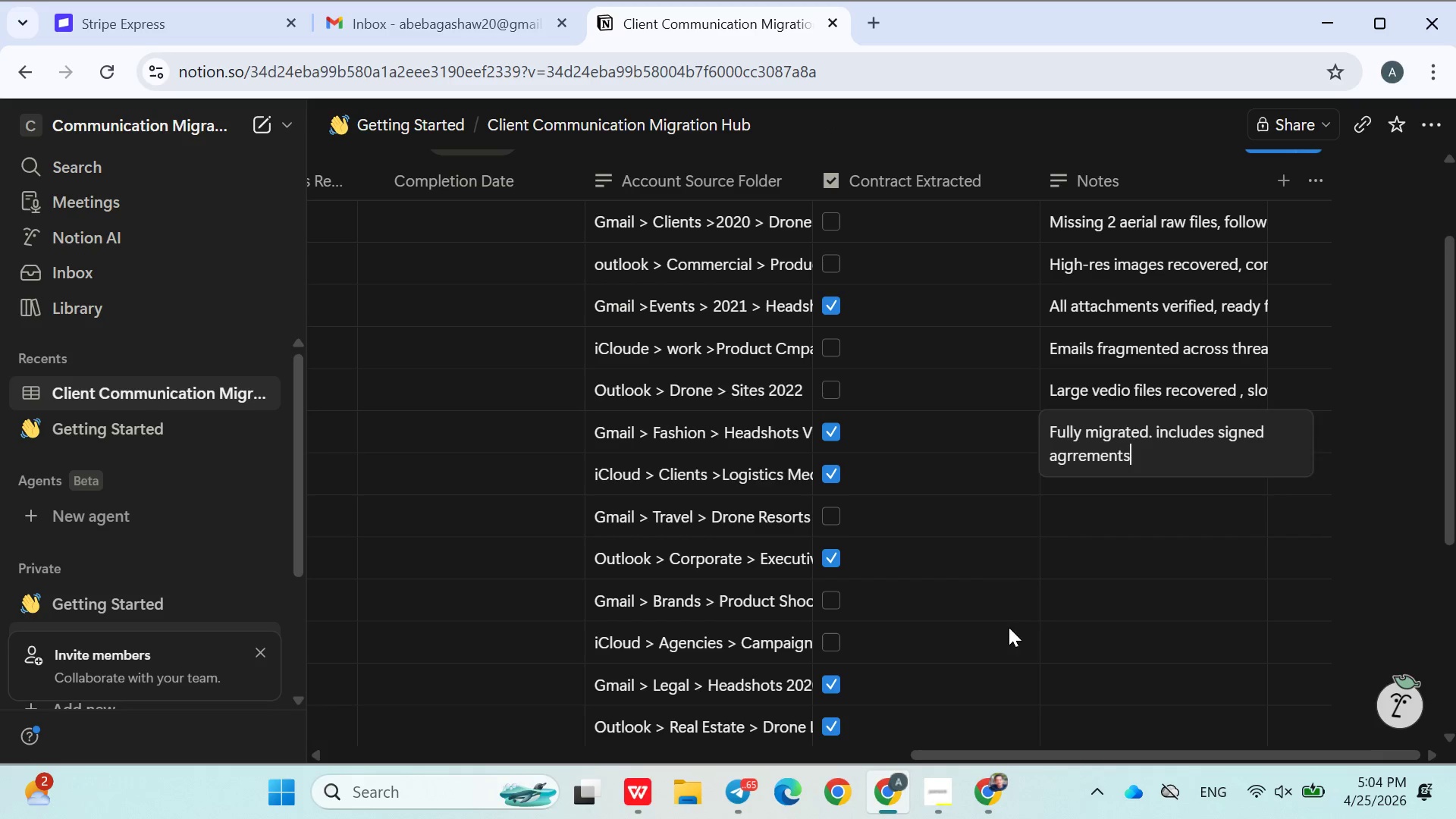 
key(Enter)
 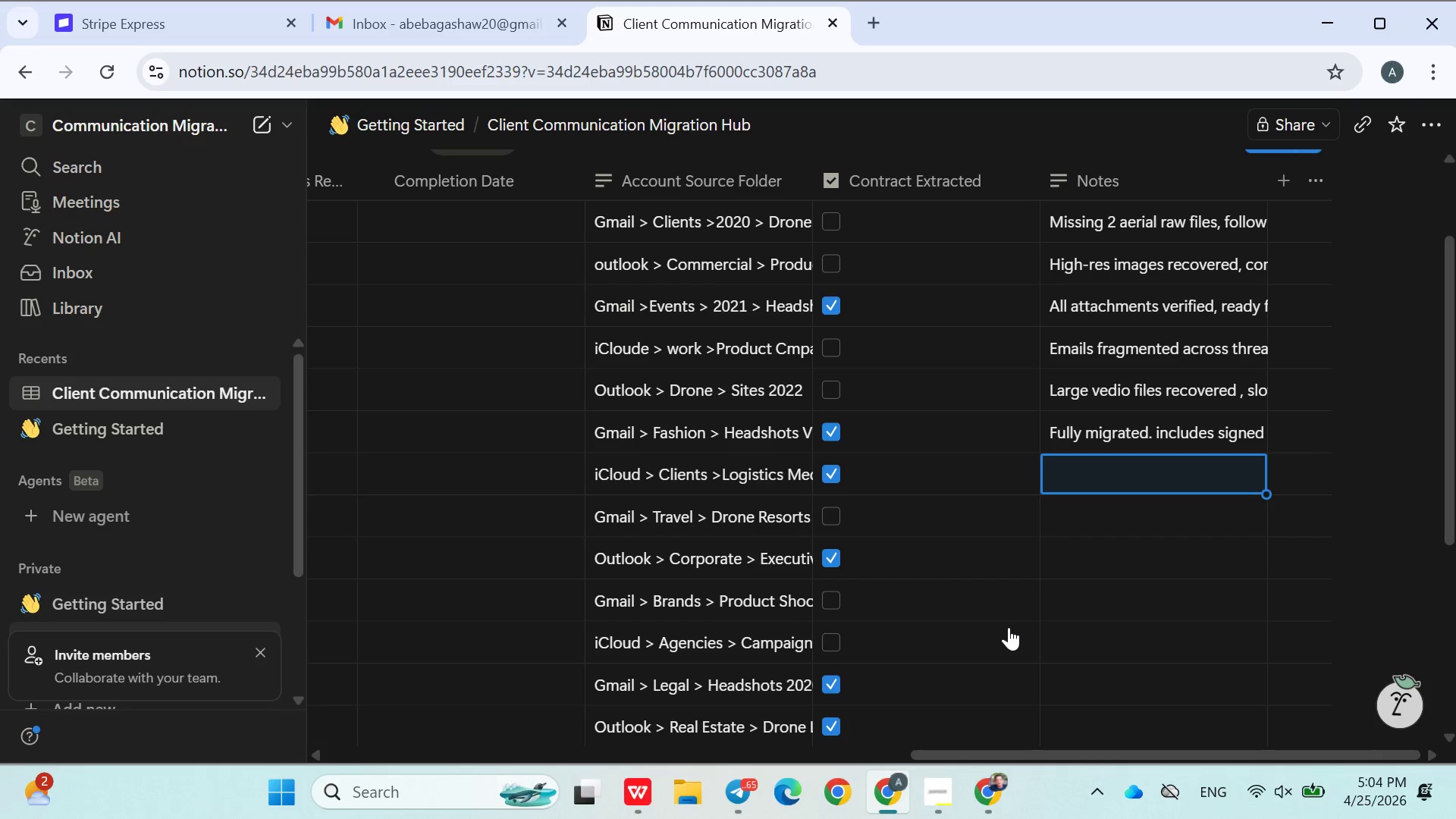 
type(Duplicate emails removed )
key(Backspace)
type(, cleaned d)
key(Backspace)
type(successfully)
 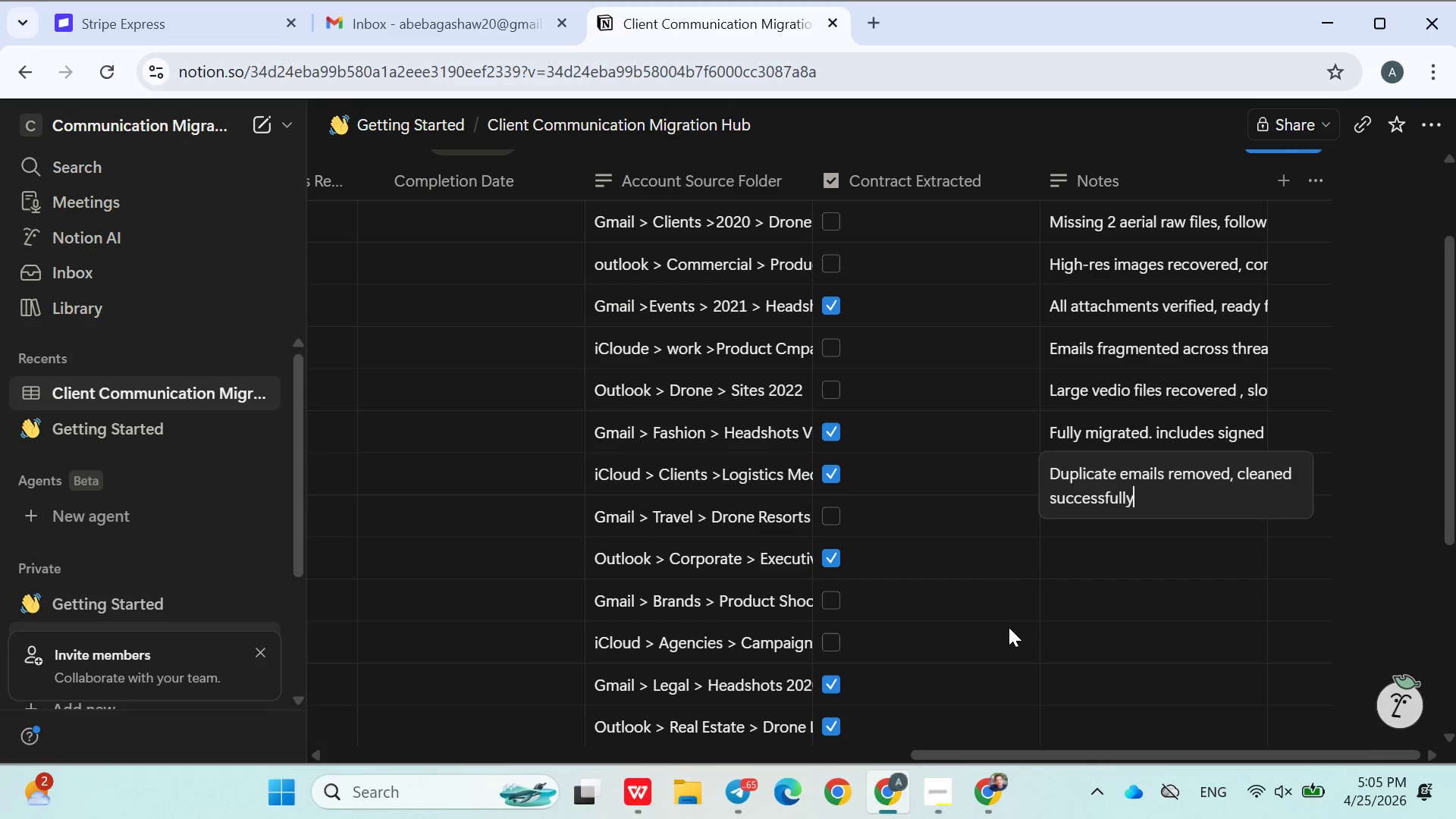 
key(Enter)
 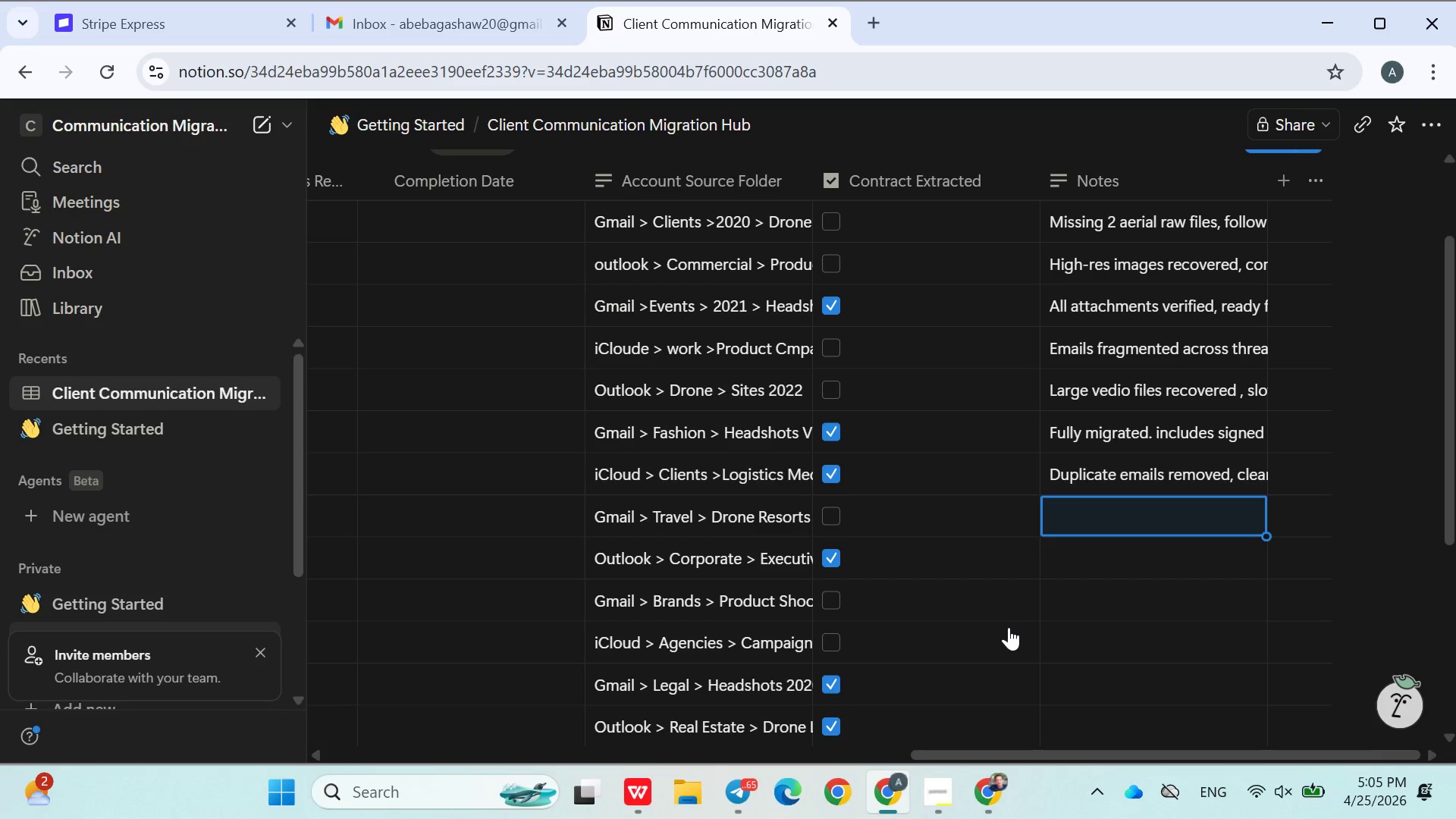 
type(Missing contract PDF, client follow-up needed)
 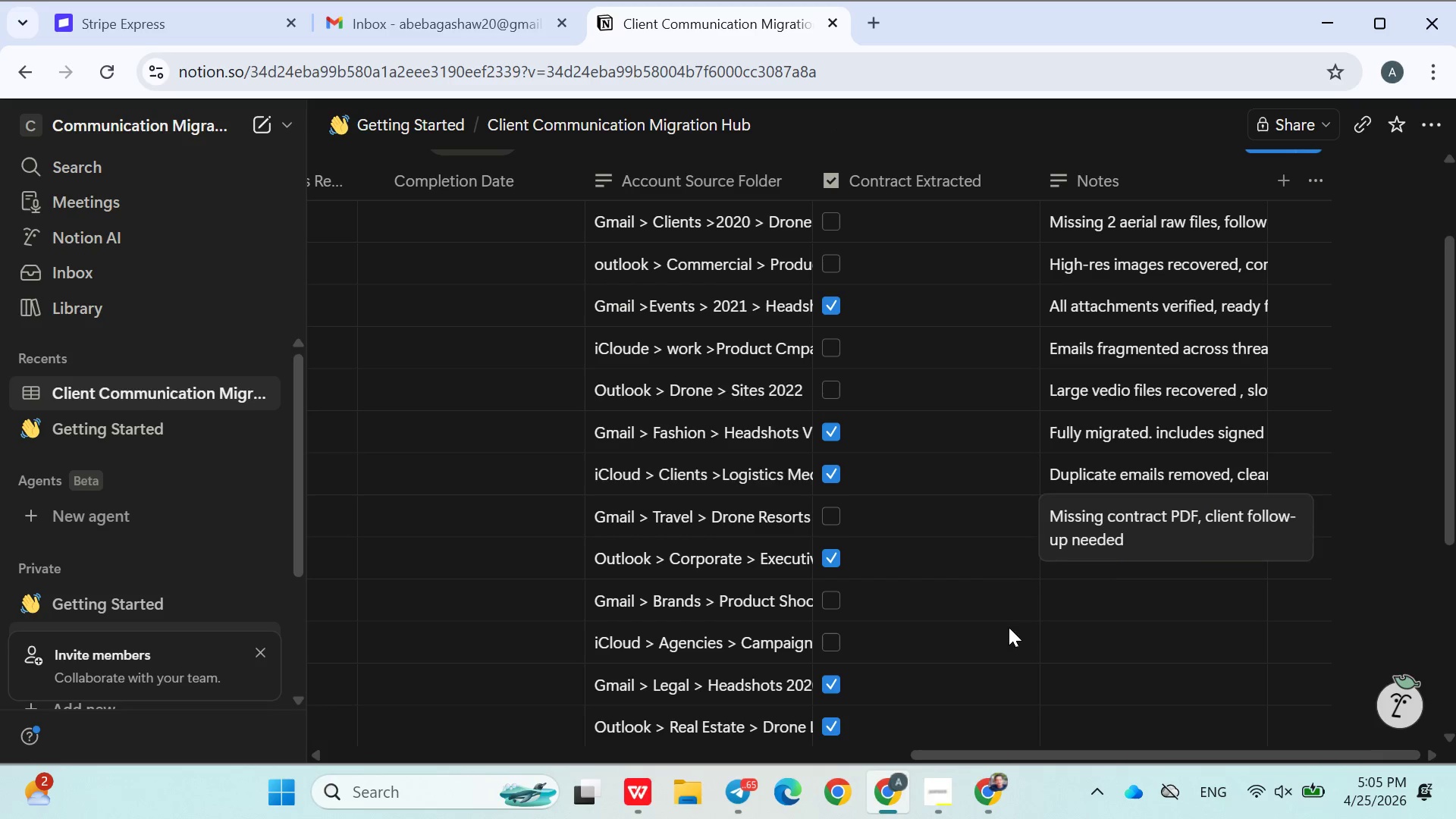 
key(Enter)
 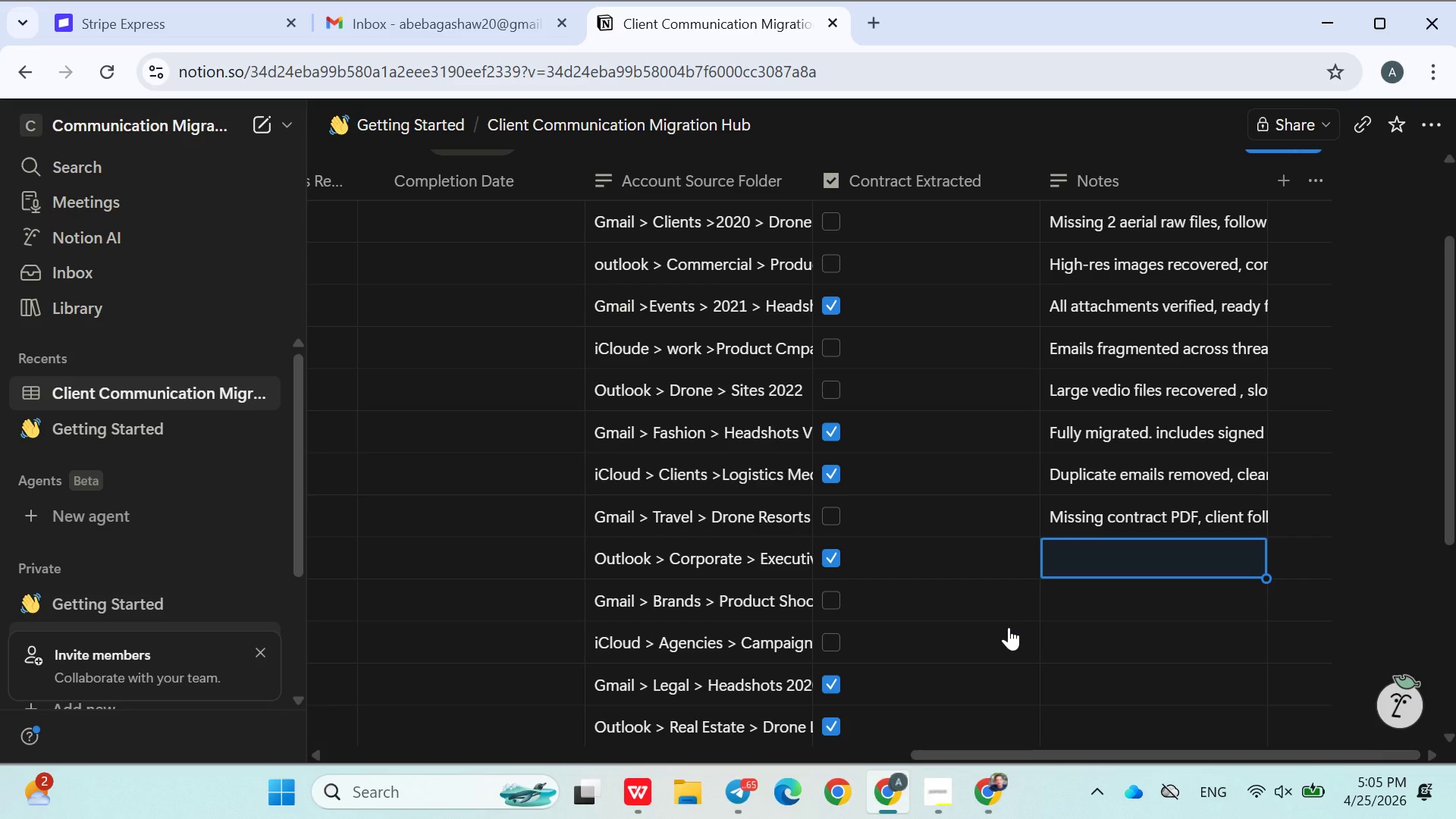 
key(Enter)
 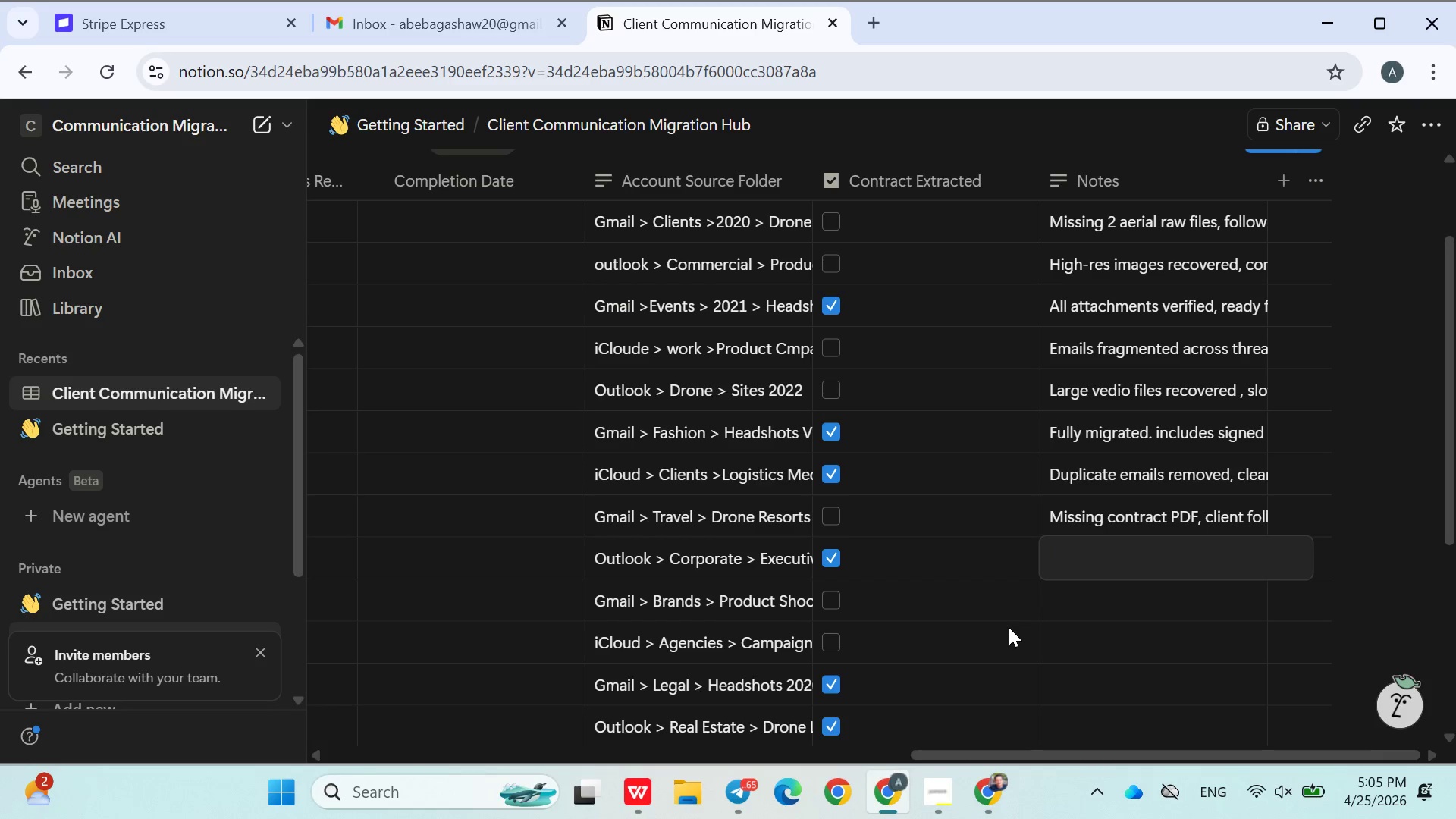 
type(All executive )
 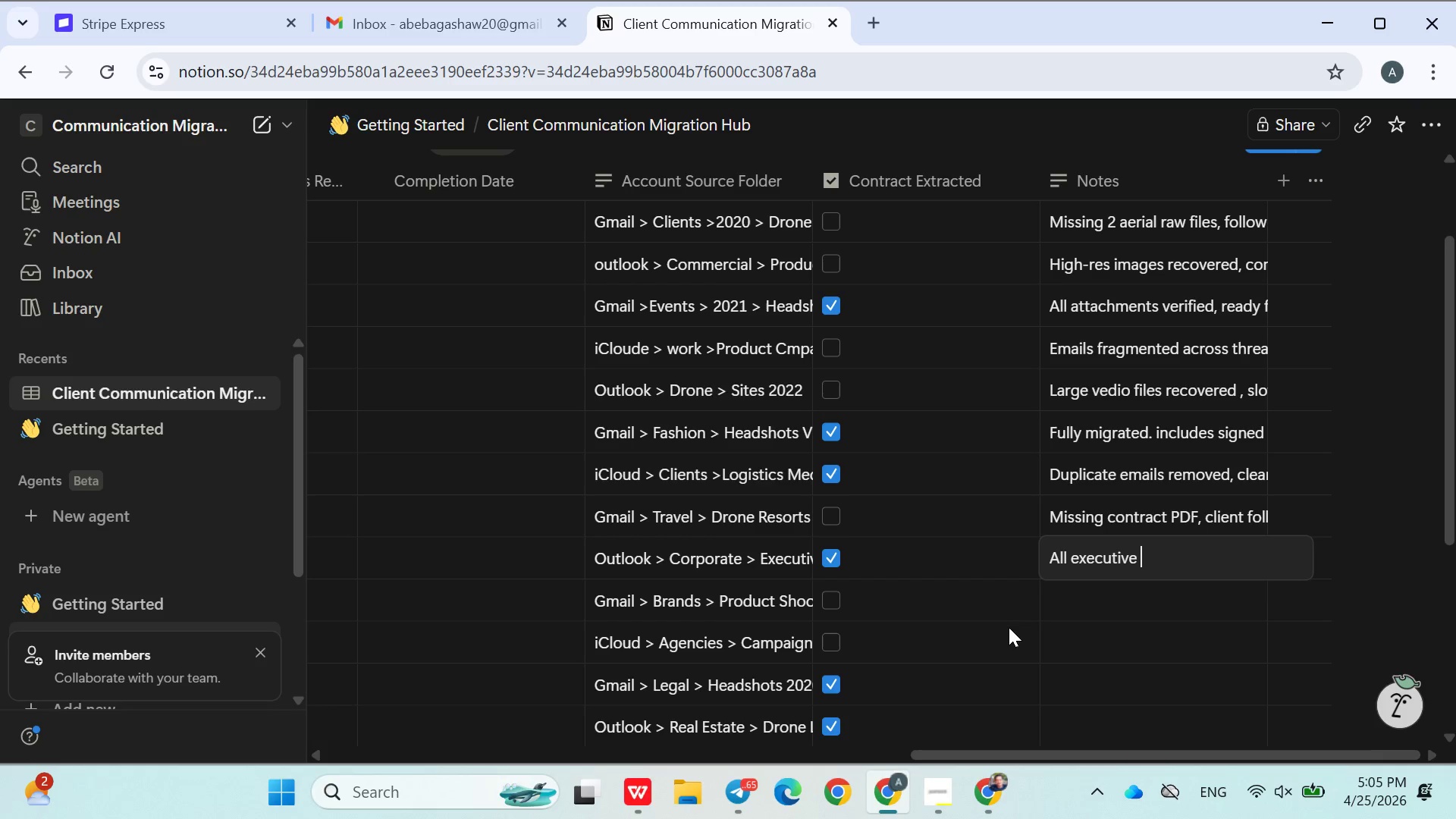 
type(profiles completed and verified)
 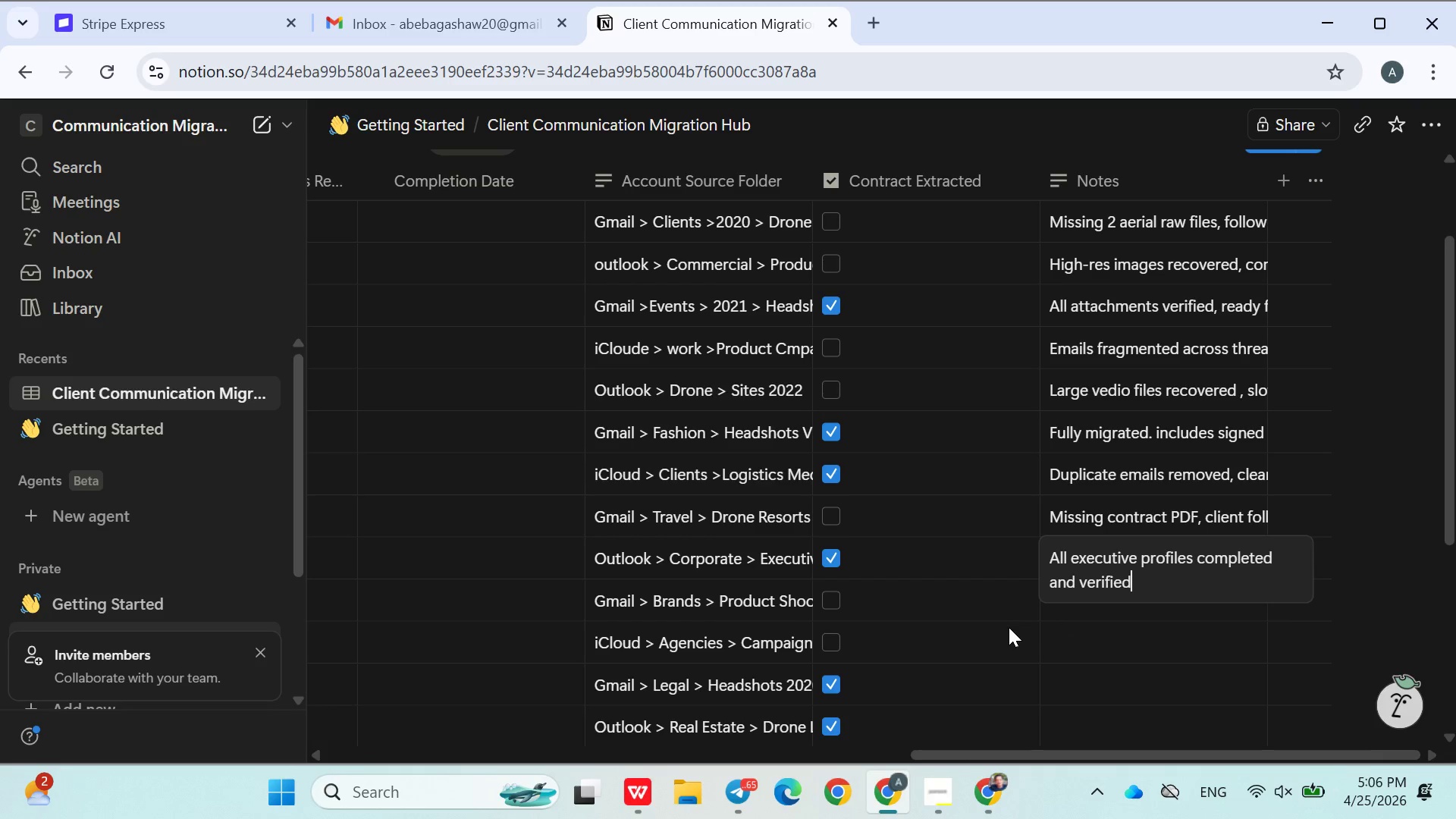 
key(Enter)
 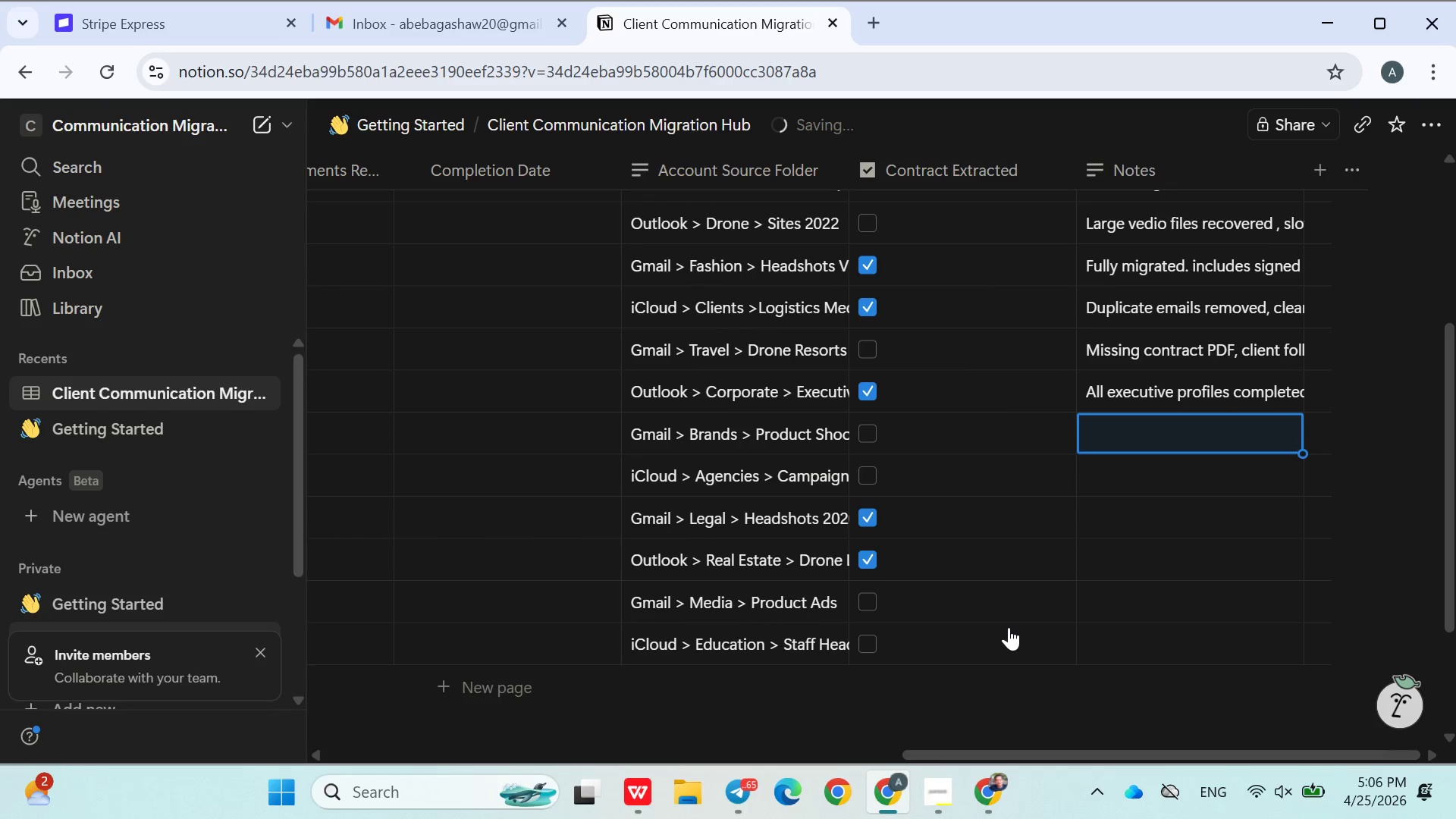 
wait(5.25)
 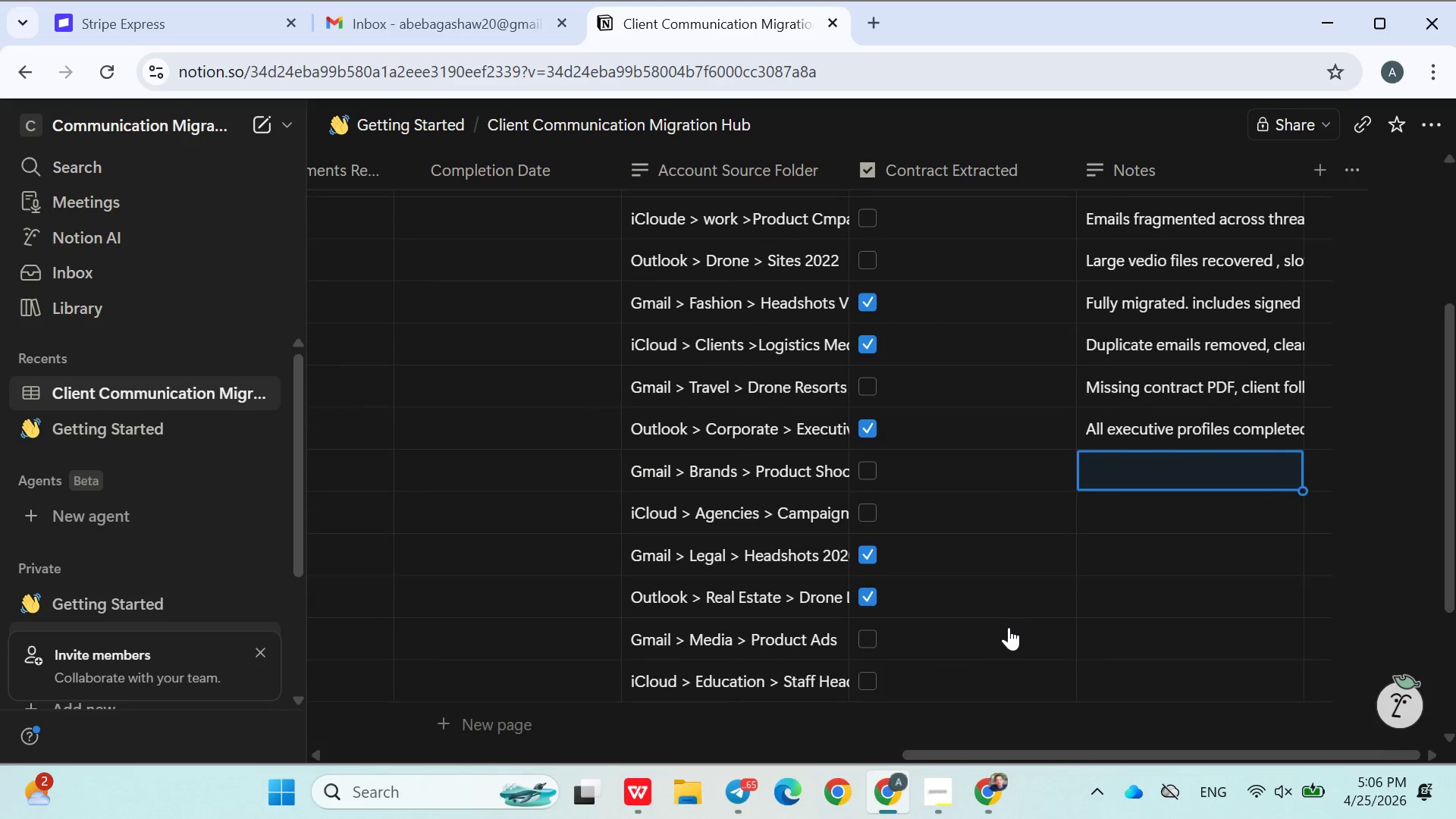 
type(Some ar)
key(Backspace)
type(a)
key(Backspace)
type(tta)
key(Backspace)
key(Backspace)
type(ache)
 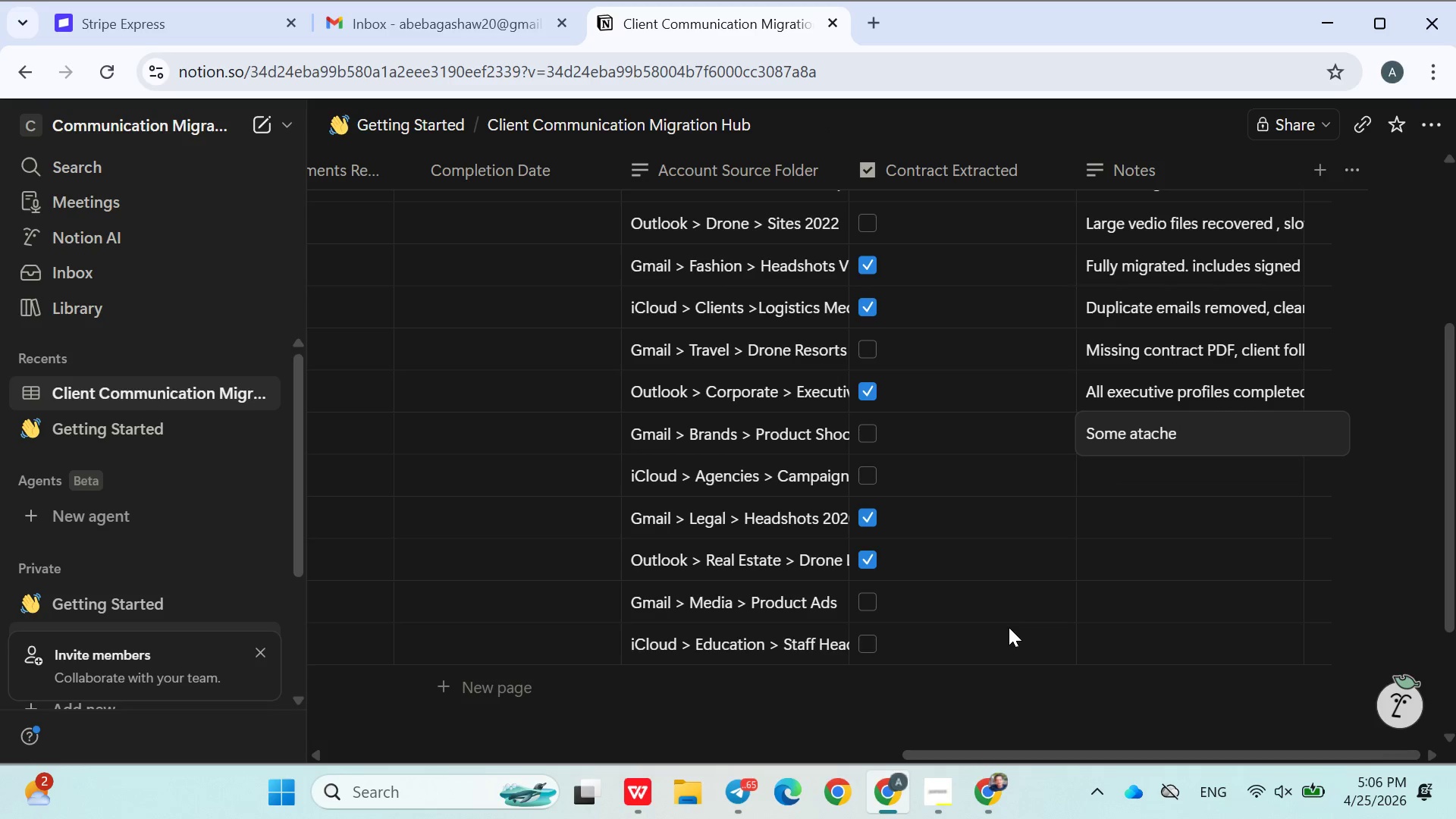 
type(m)
key(Backspace)
key(Backspace)
type(ments corrupted )
key(Backspace)
type(.)
key(Backspace)
type(, )
 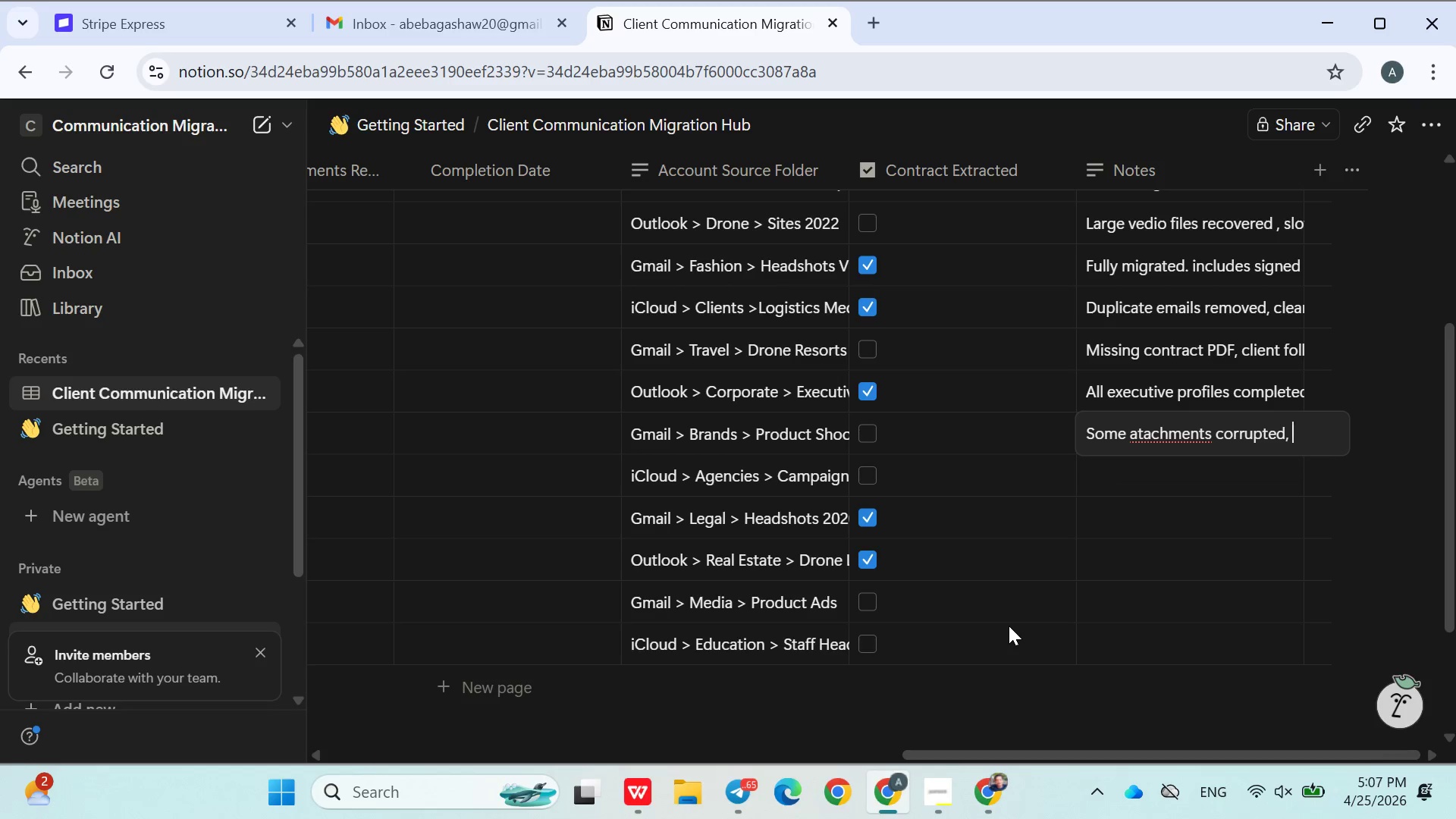 
wait(37.95)
 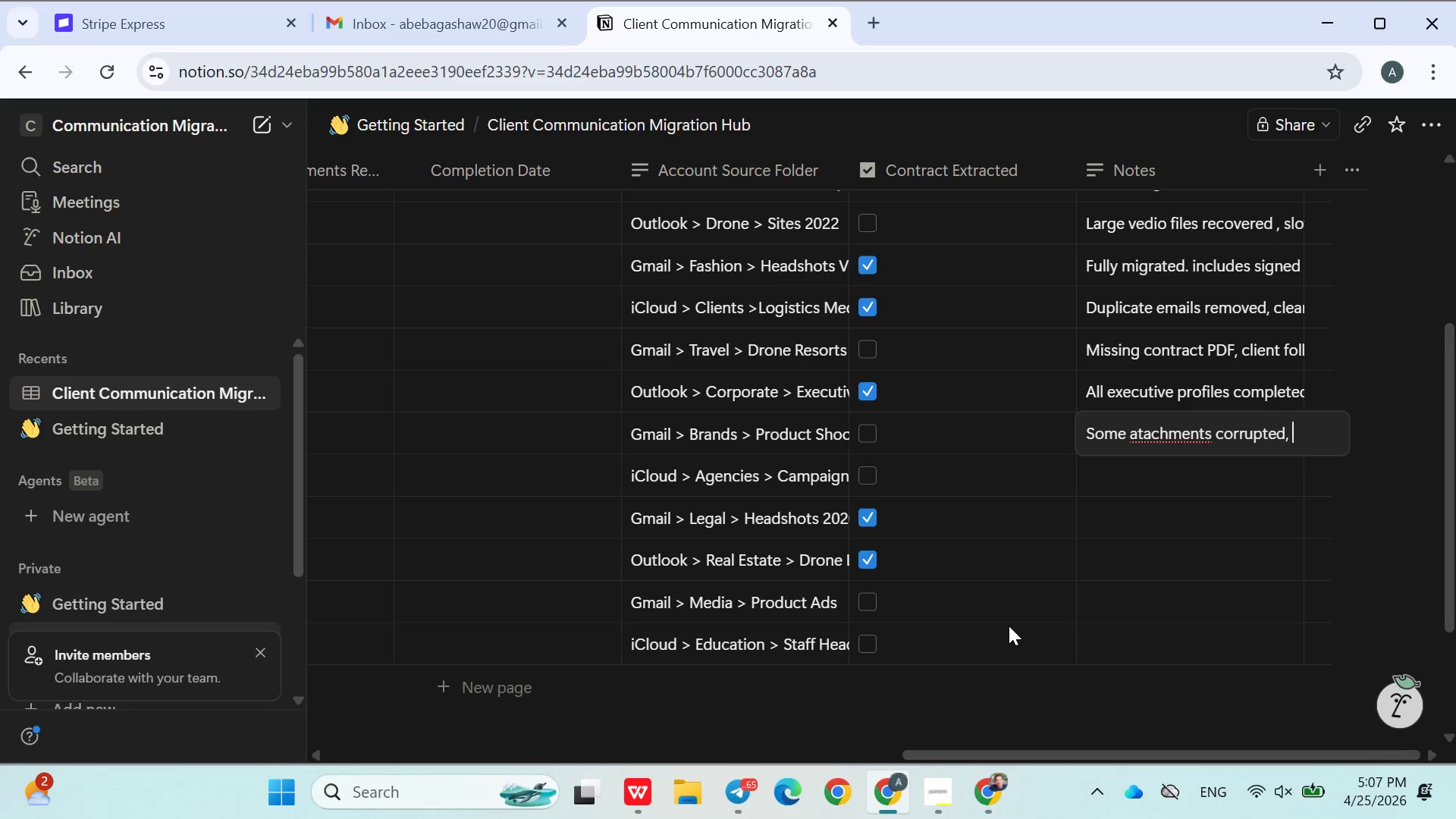 
left_click([1163, 465])
 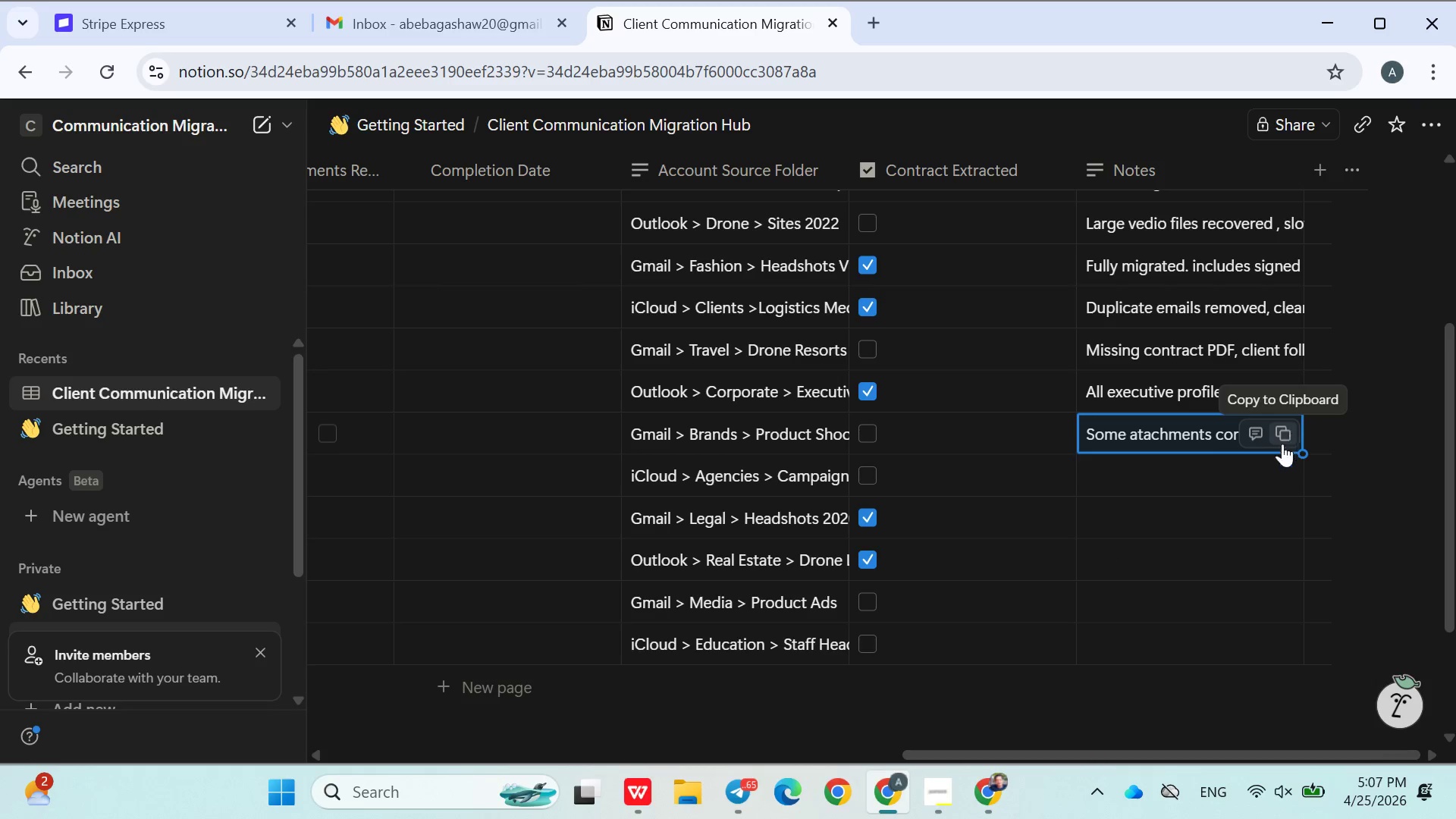 
left_click([1269, 469])
 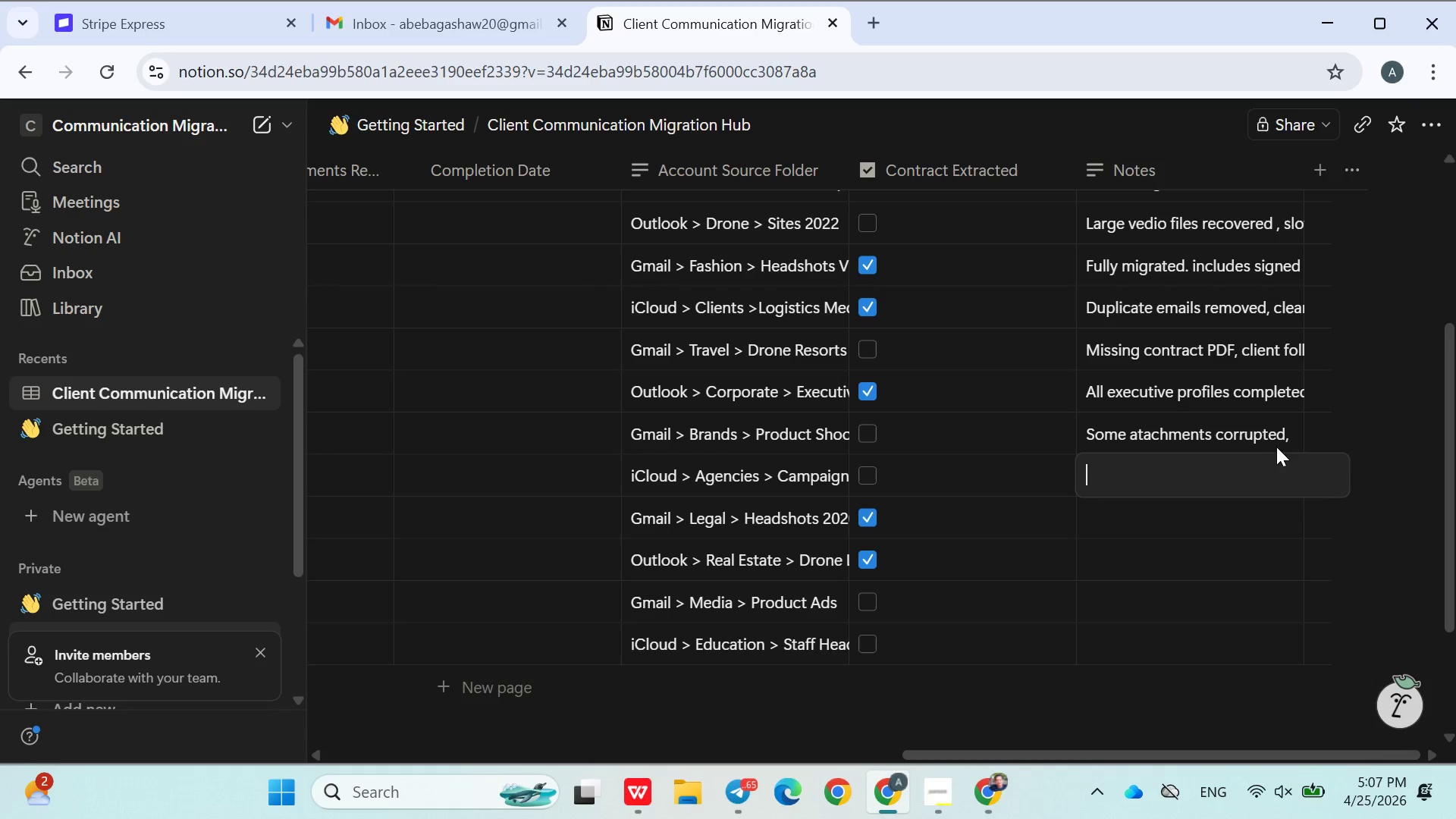 
left_click([1280, 441])
 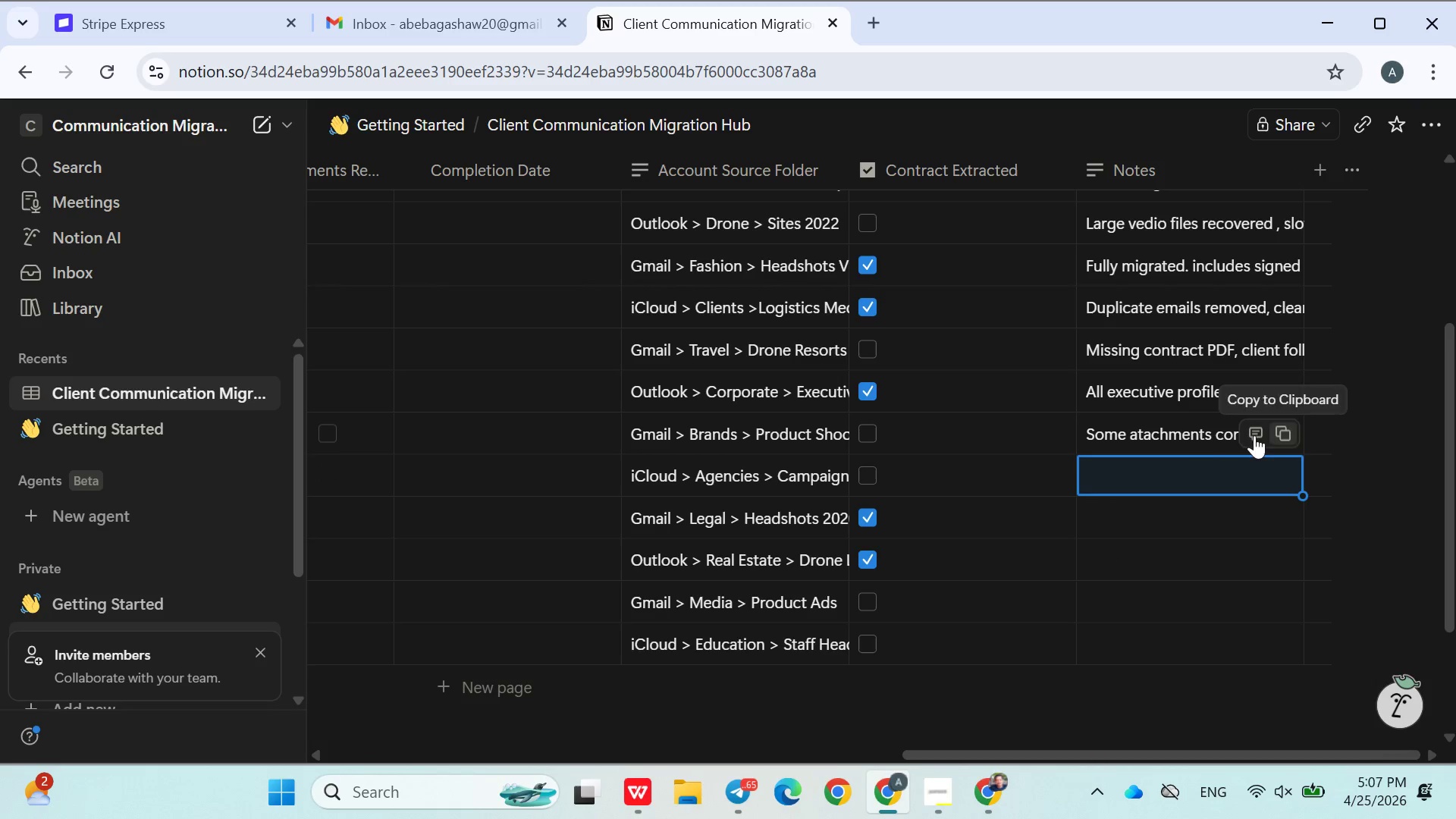 
left_click([1202, 435])
 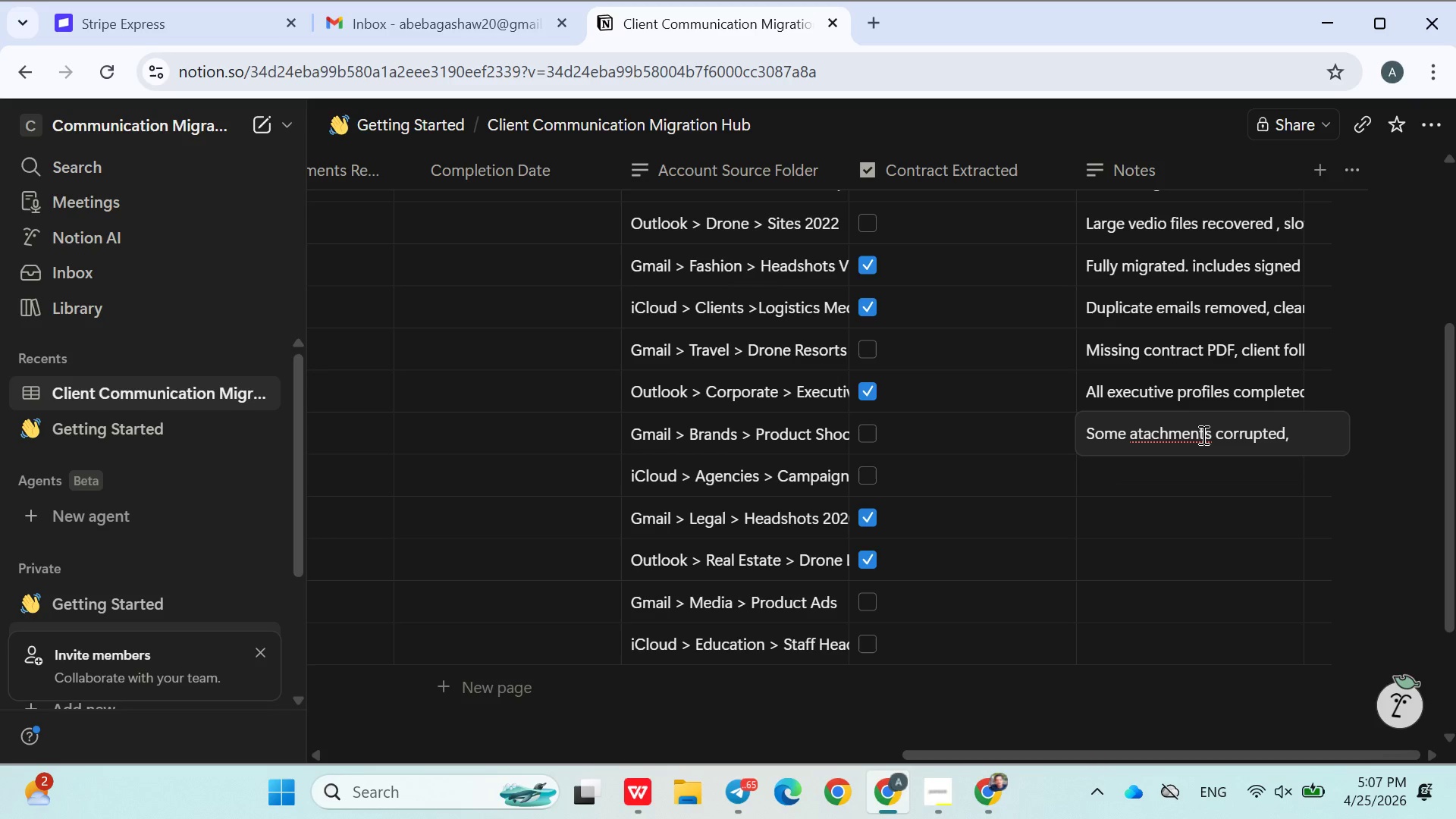 
key(ArrowRight)
 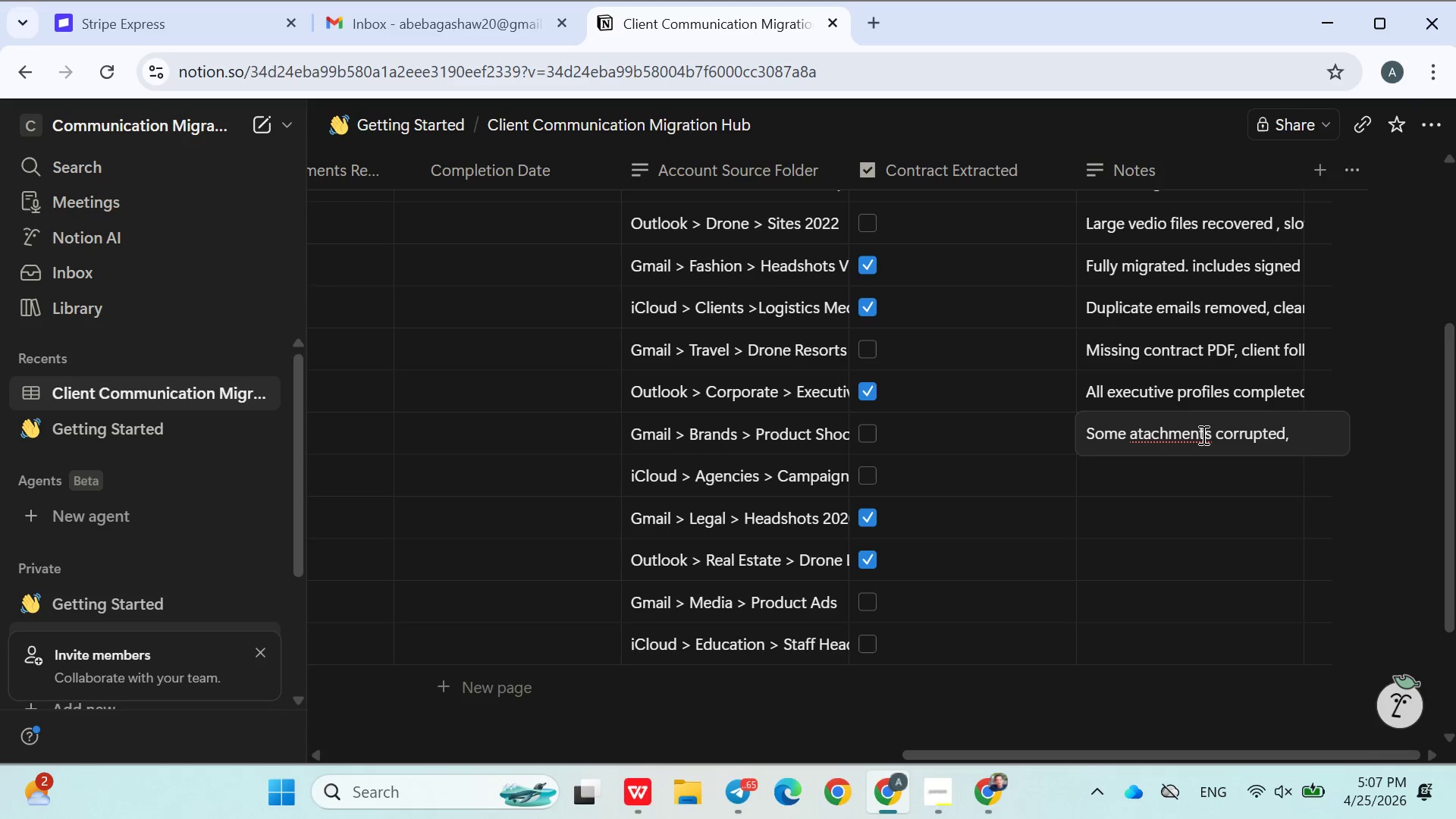 
type(partial recovery)
 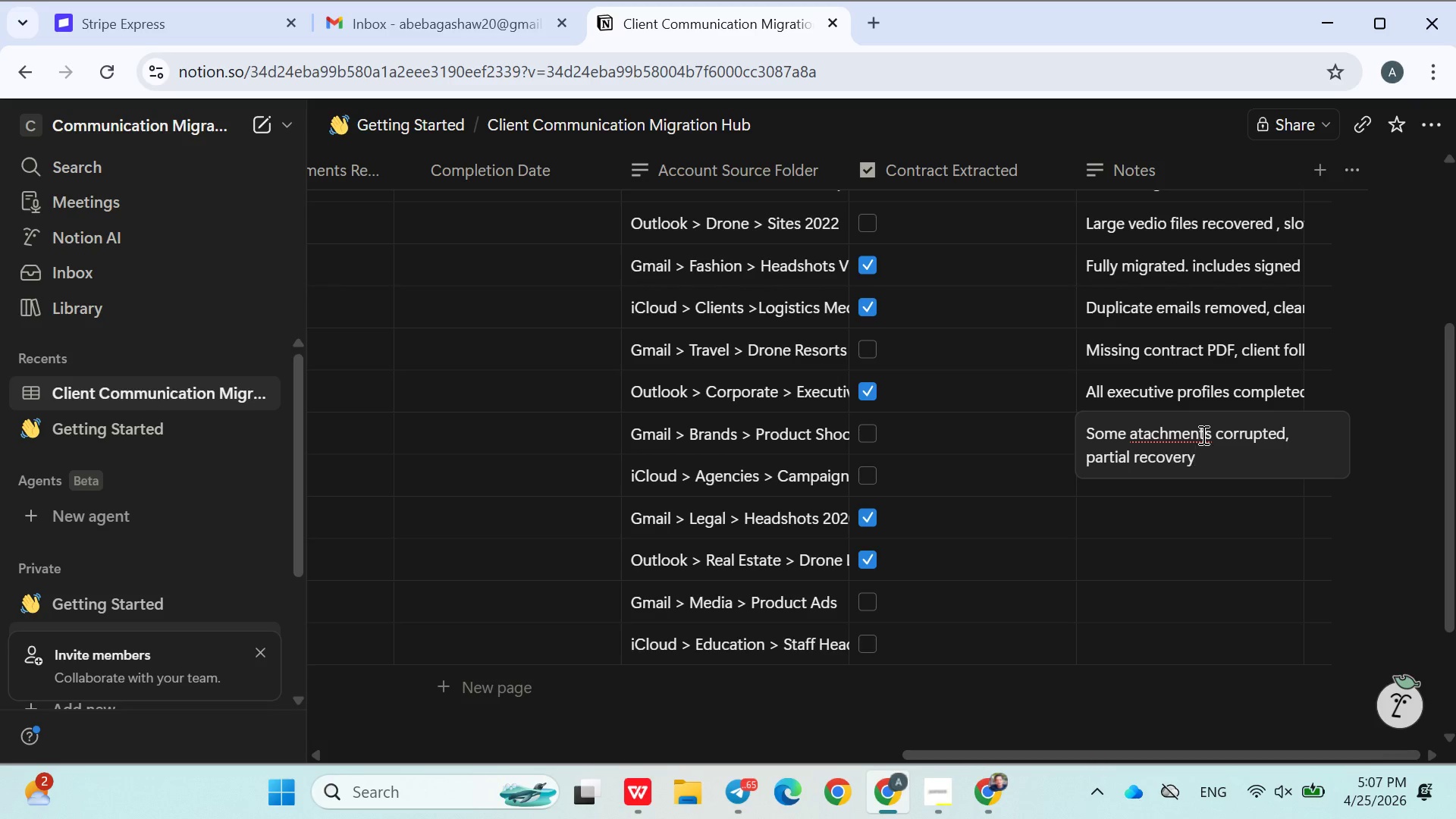 
key(Enter)
 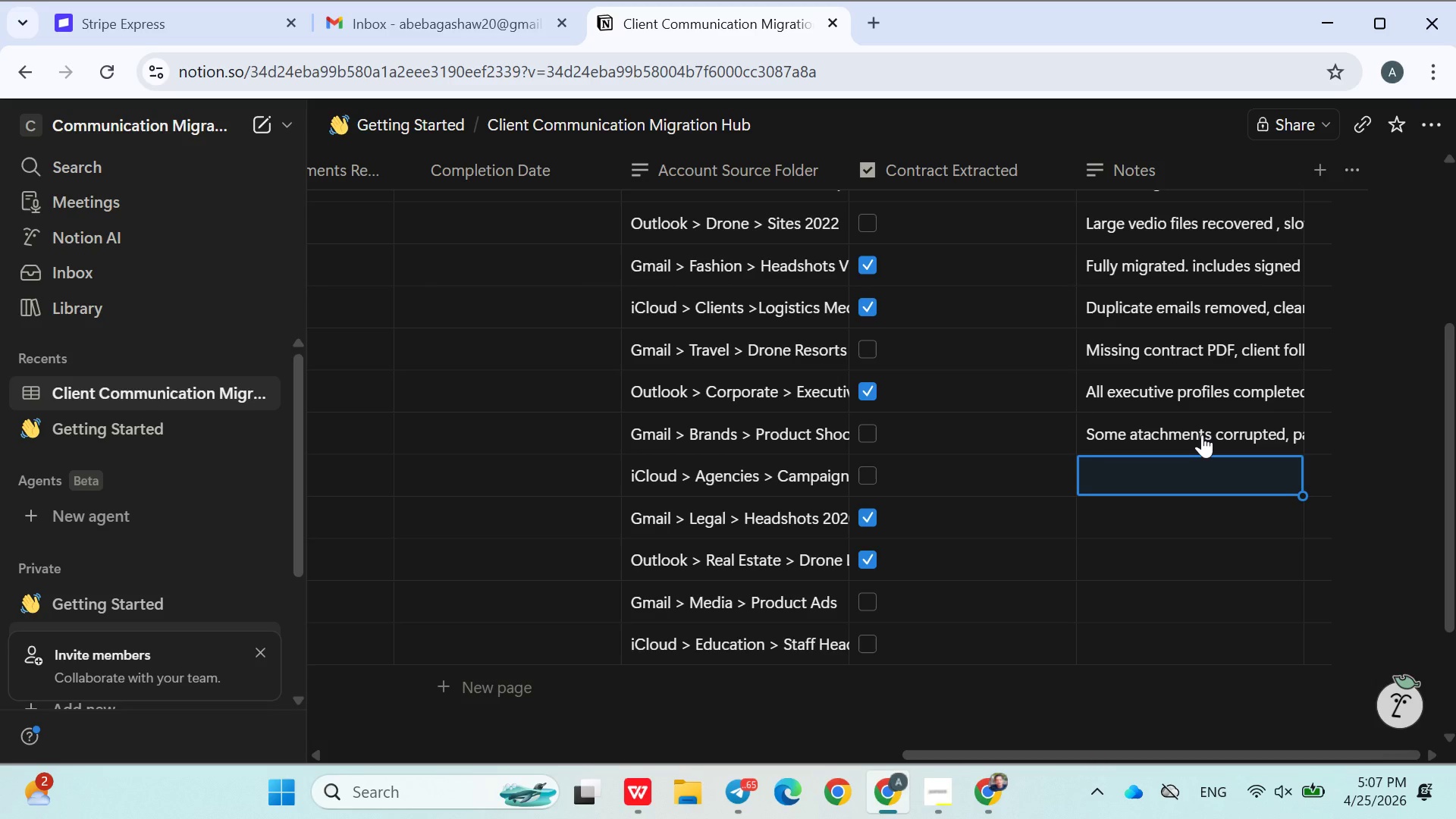 
wait(19.28)
 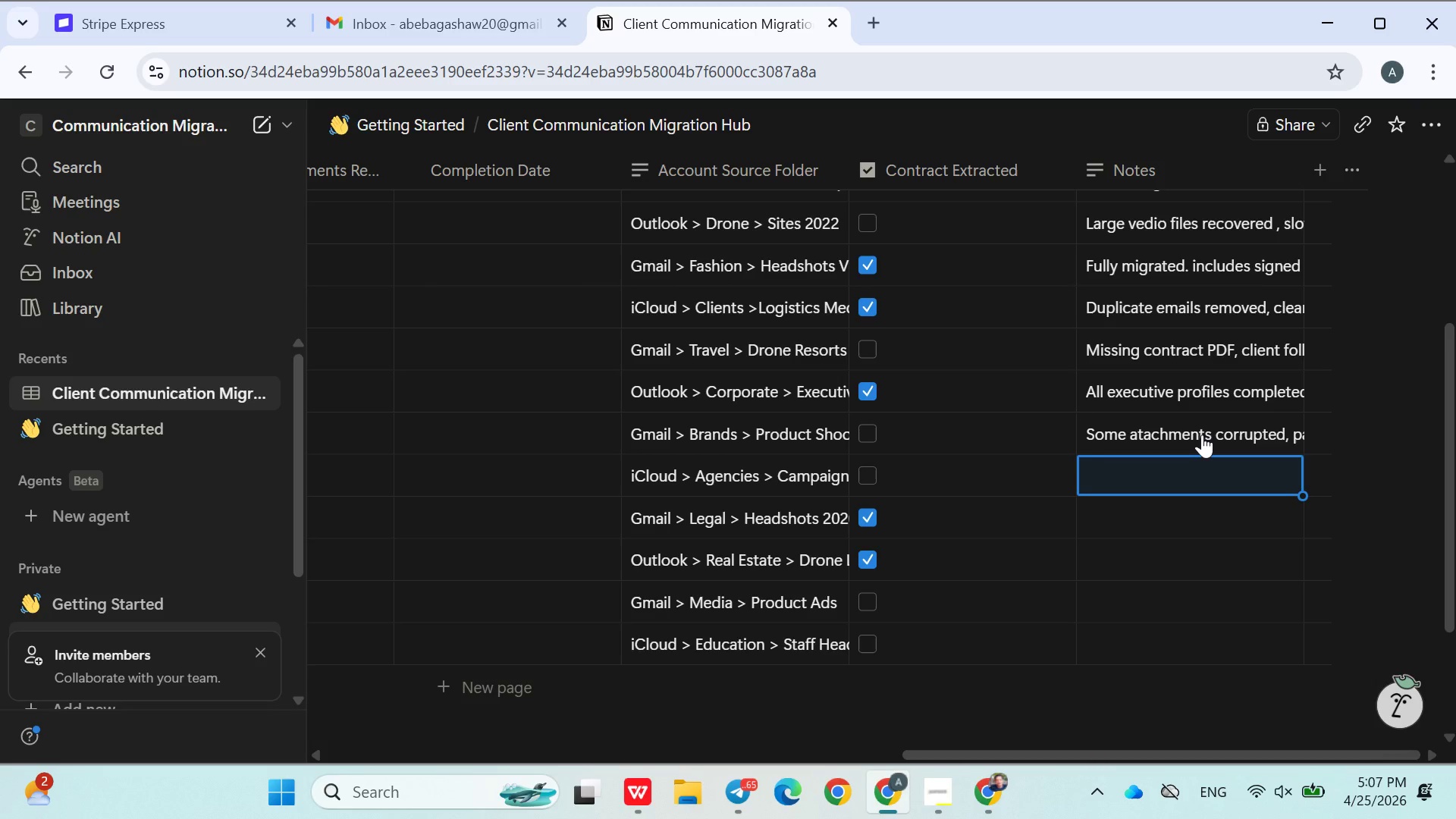 
type(Needs categorization )
 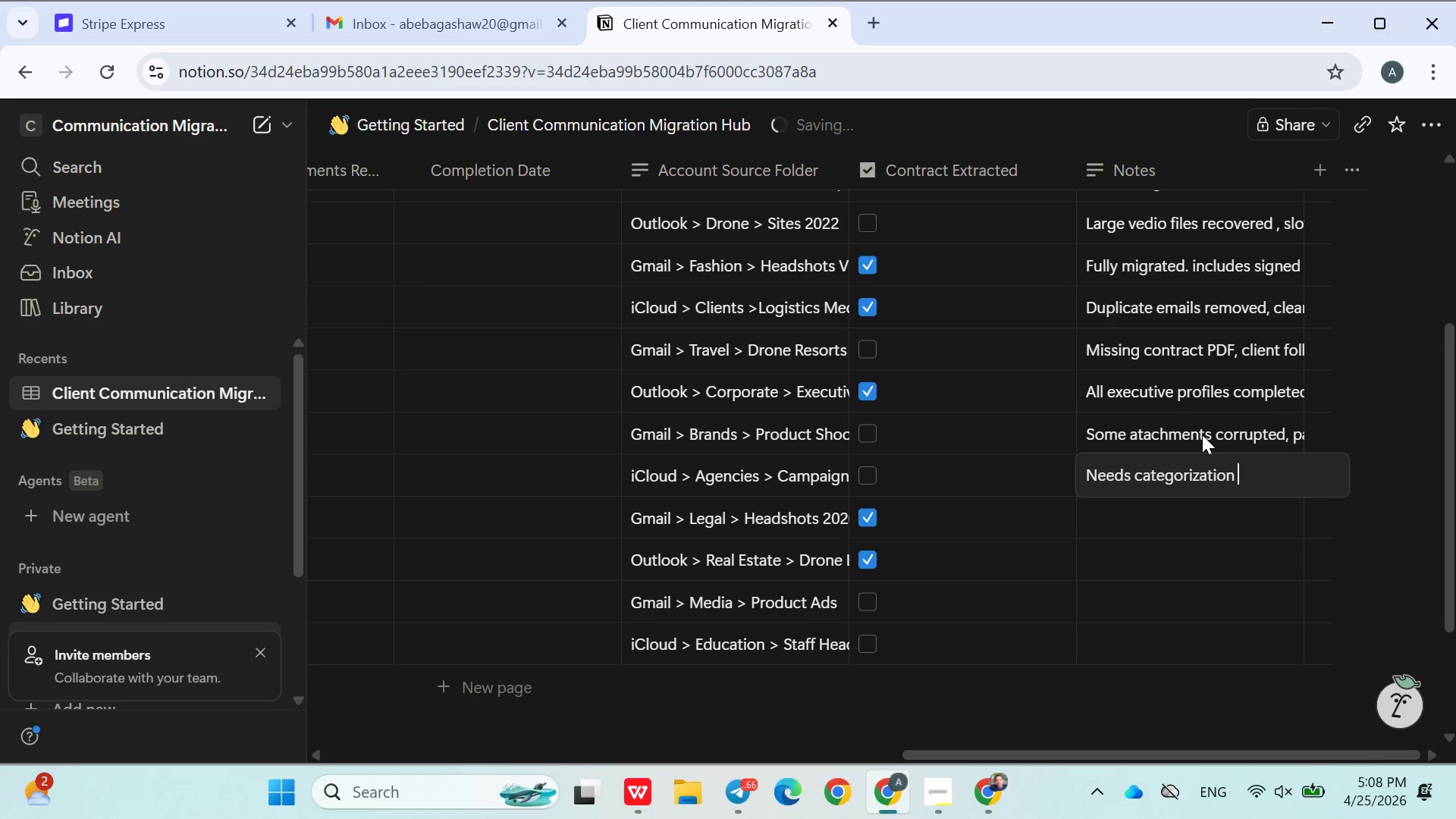 
type(by ca)
 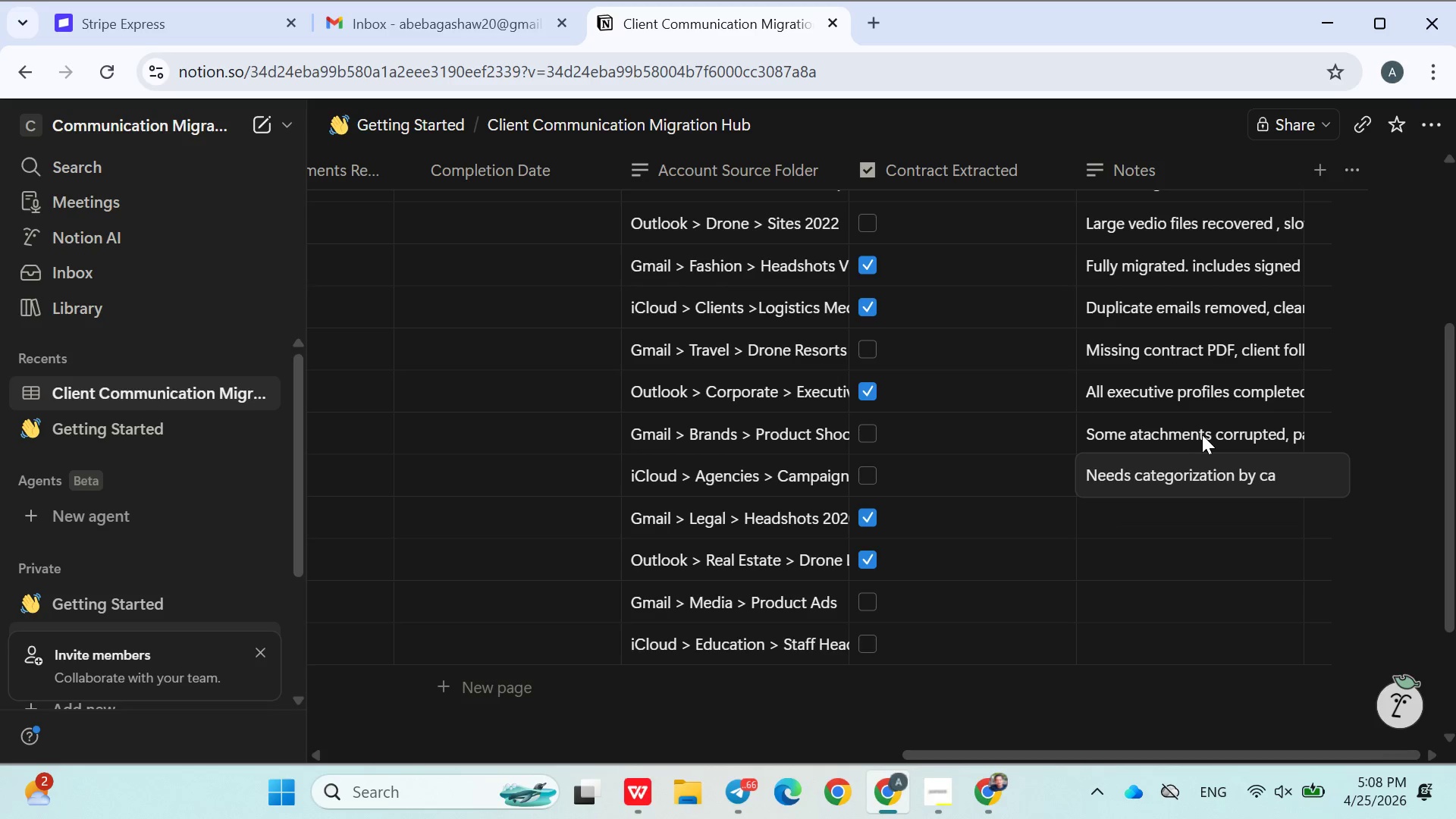 
type(mpaign)
 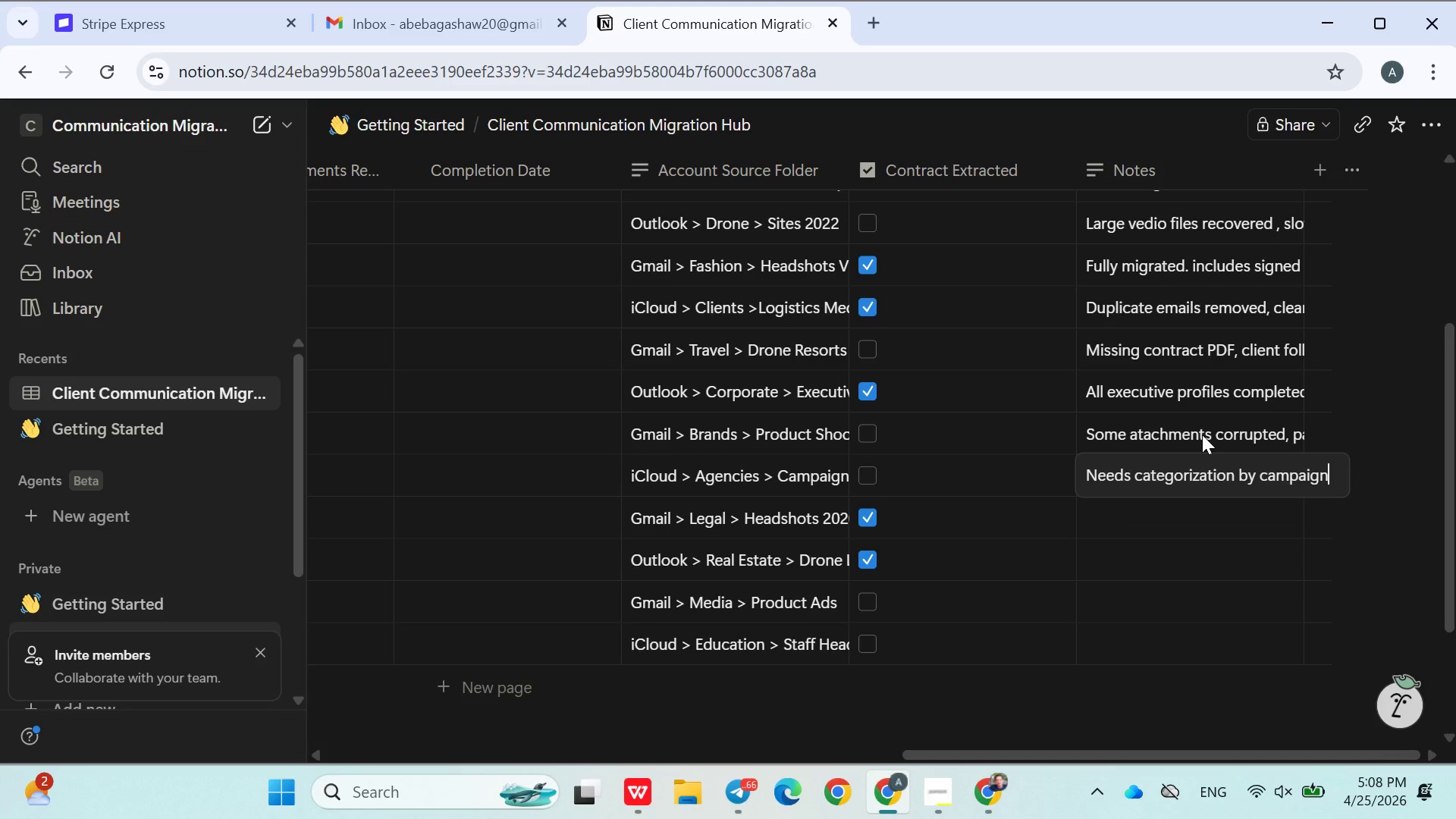 
key(Enter)
 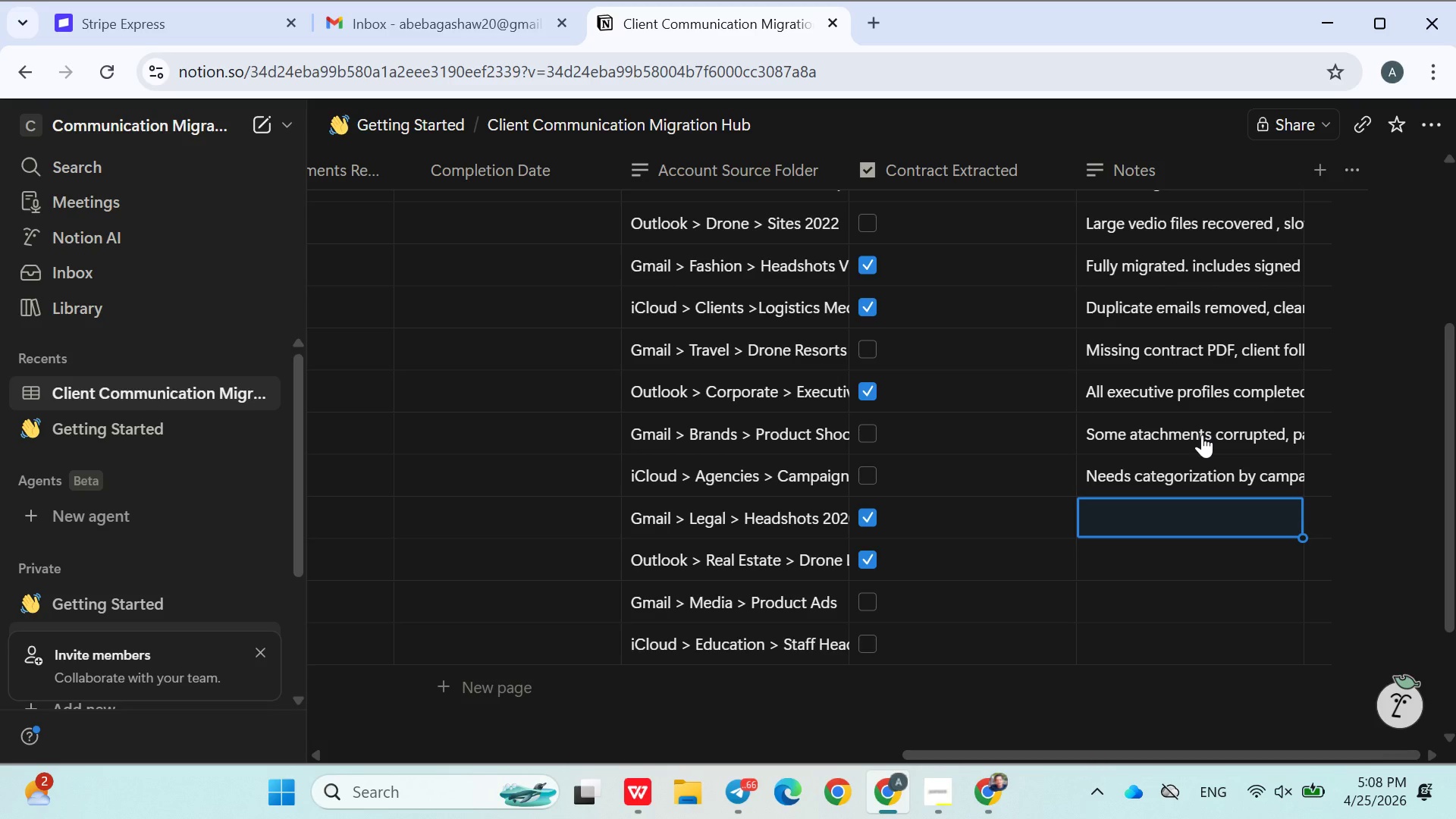 
wait(5.61)
 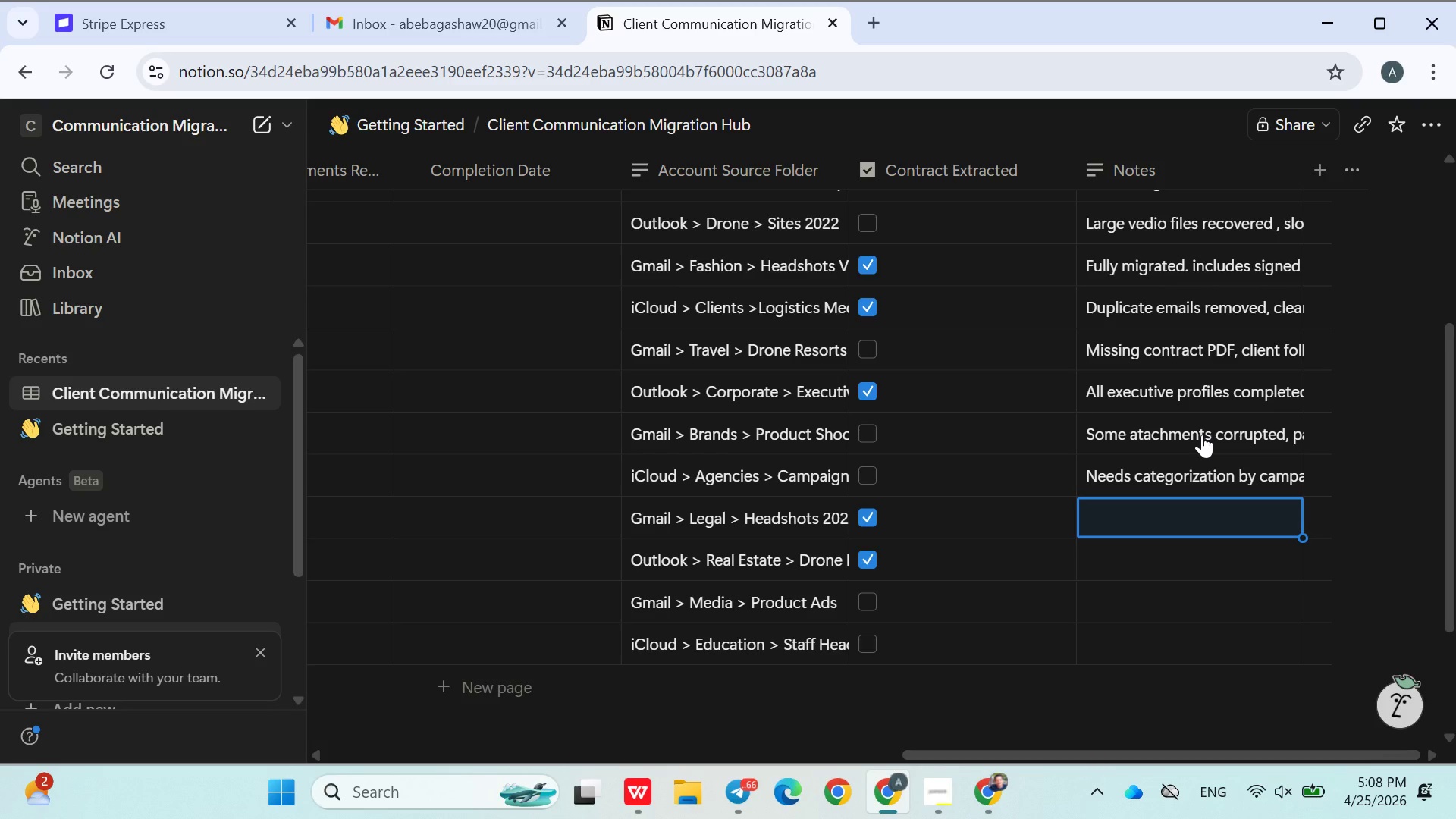 
type(Clean dataset)
 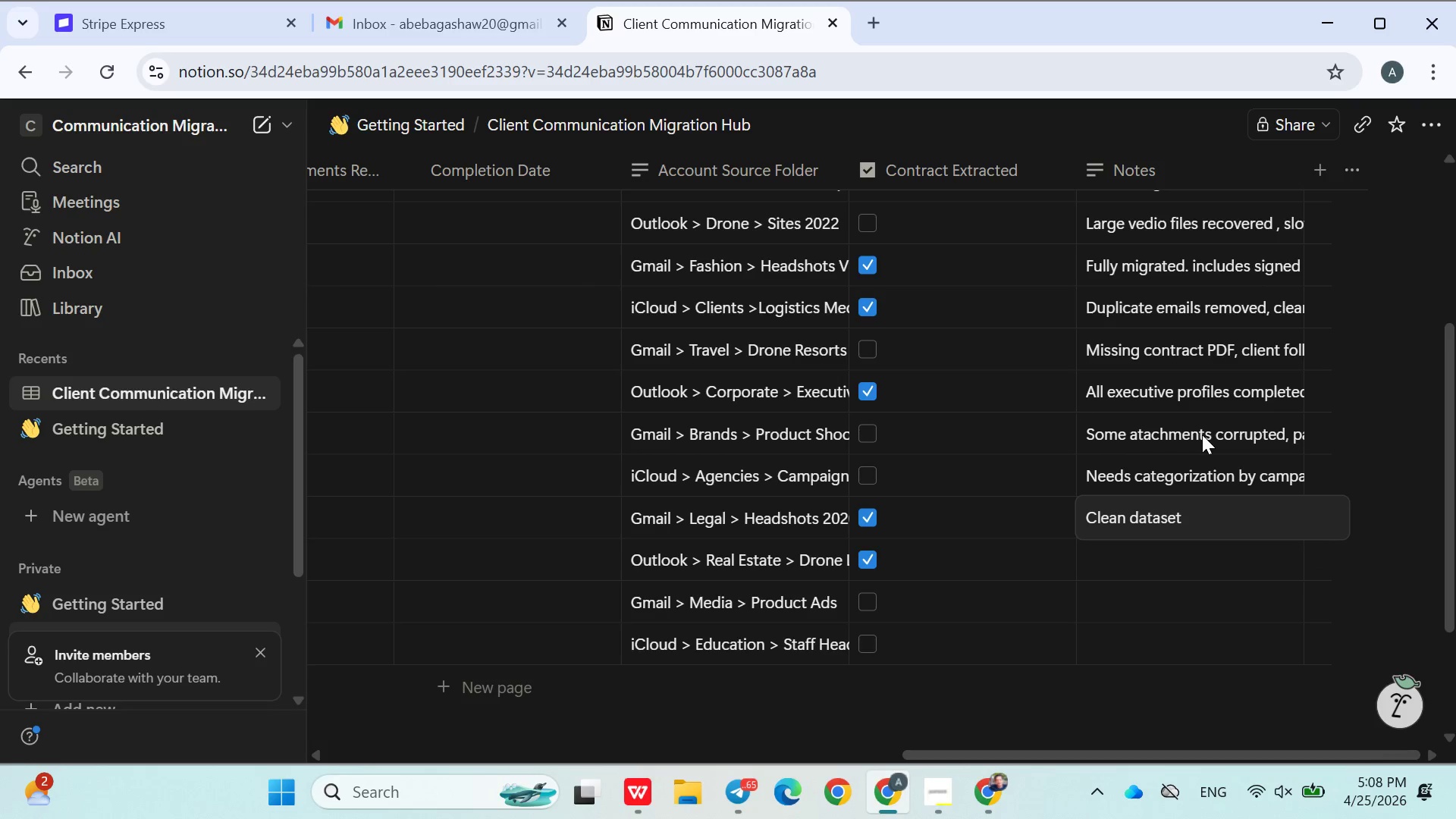 
type(, compliant with archive standa)
 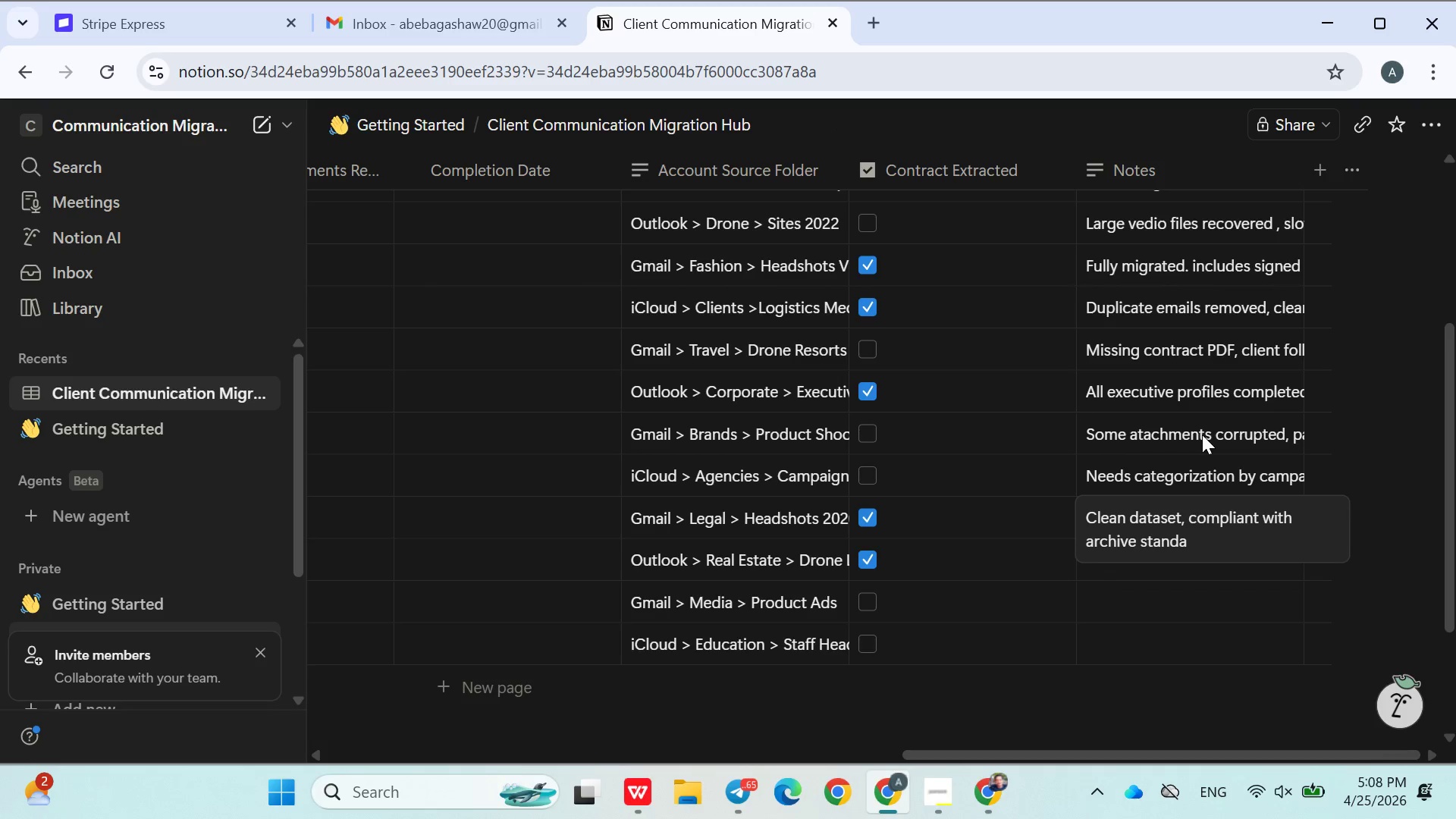 
type(rds])
key(Backspace)
 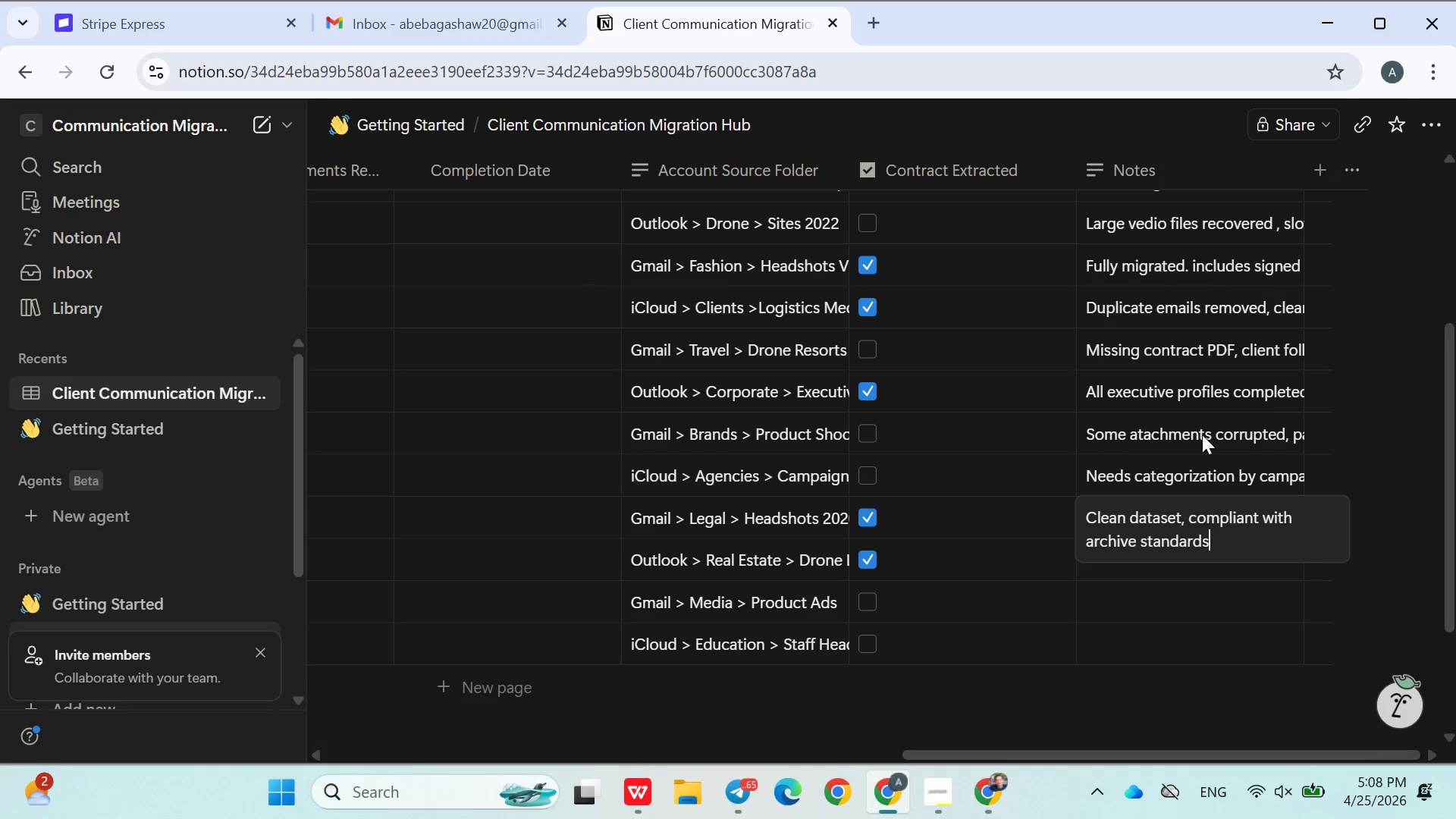 
key(Enter)
 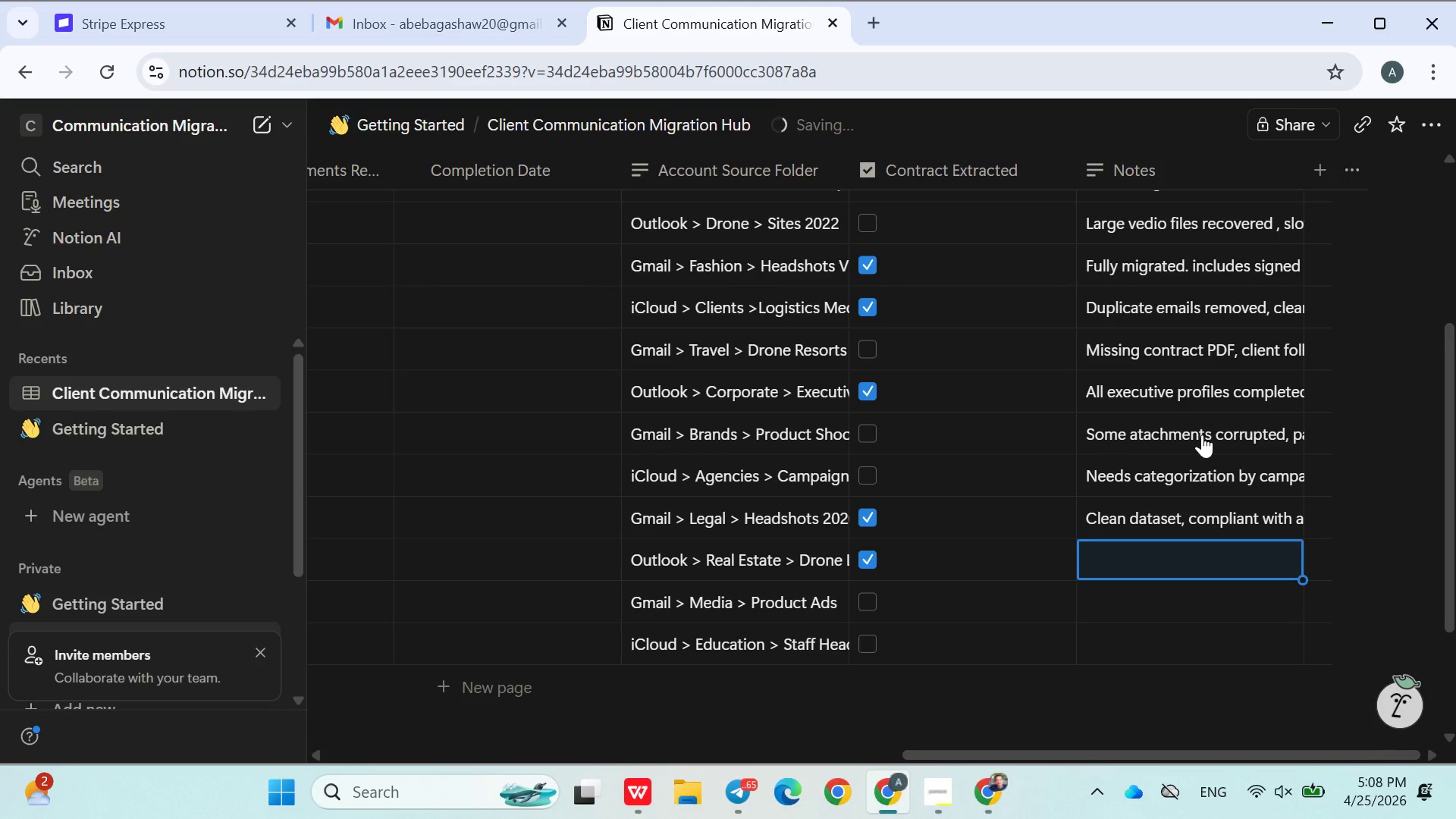 
wait(8.36)
 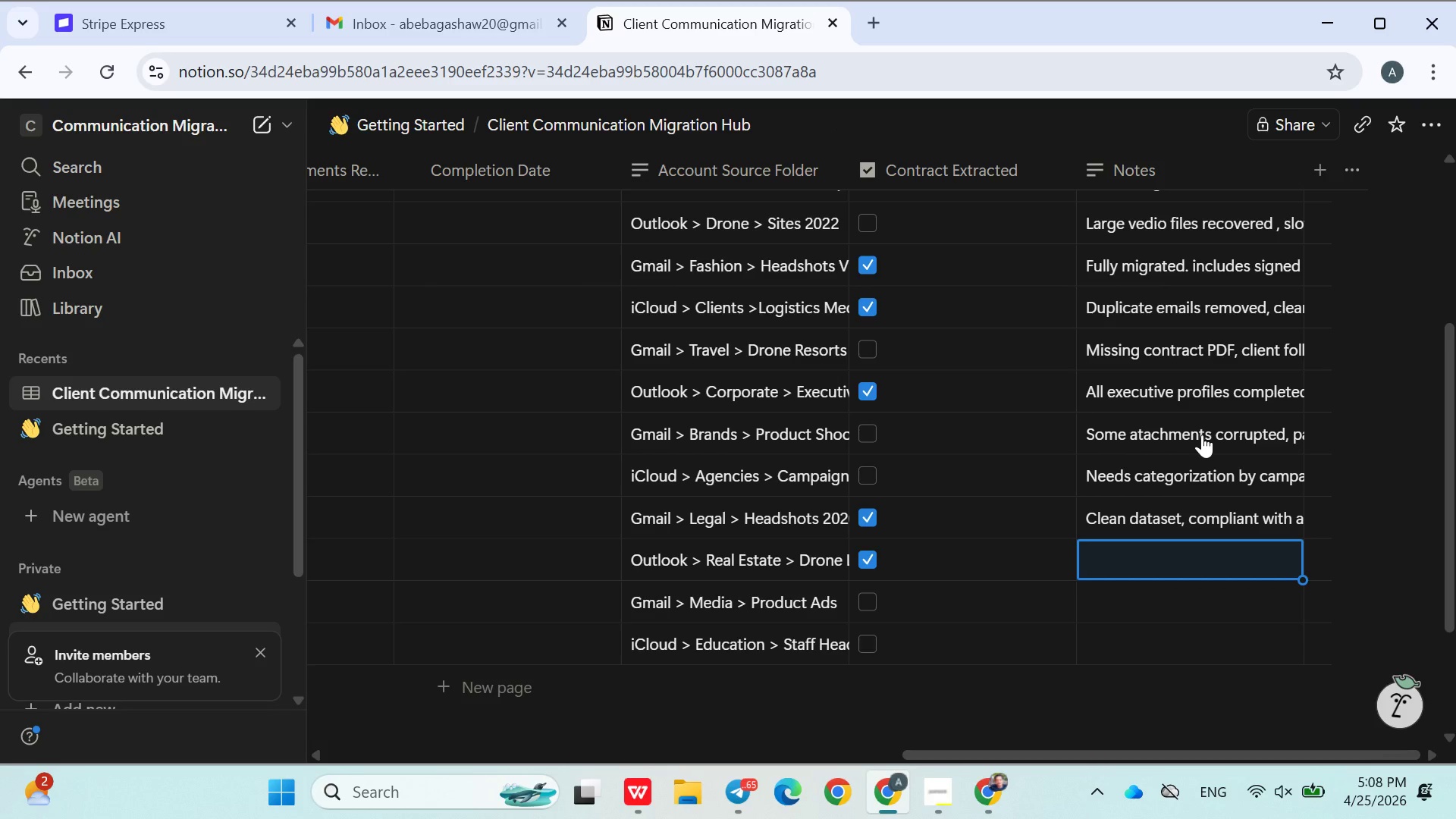 
type(Property media stractured and labled)
 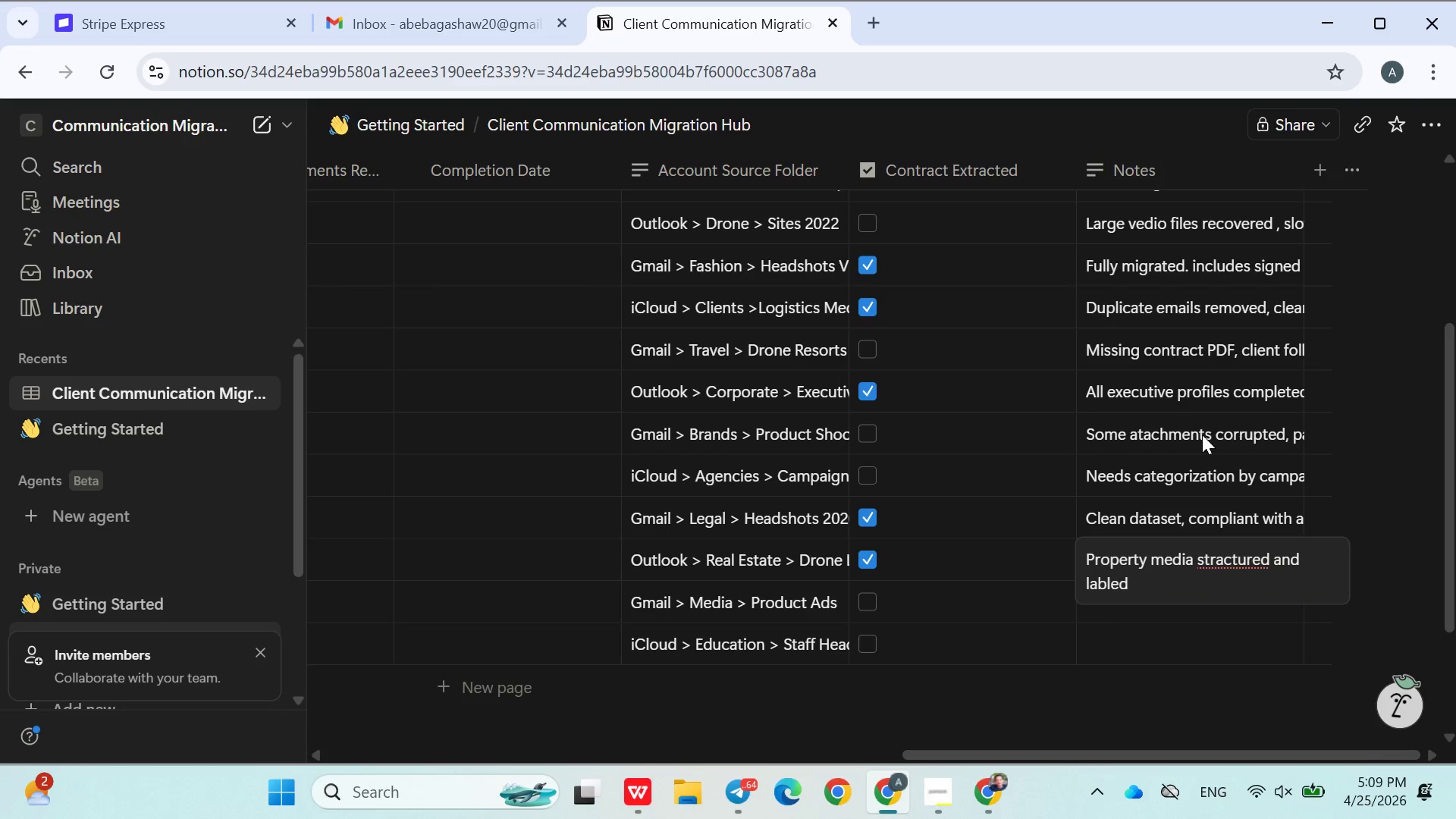 
key(Enter)
 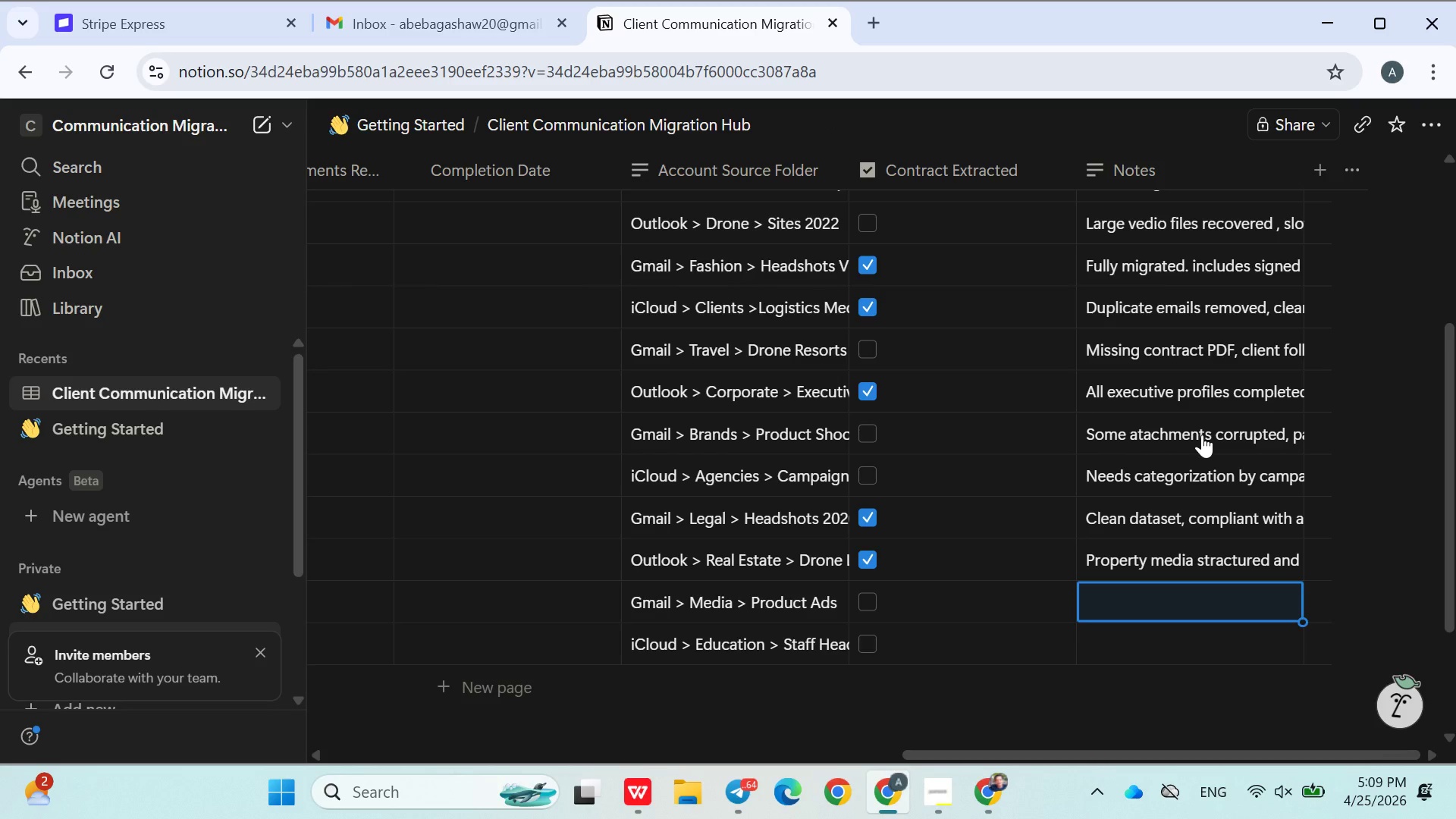 
wait(5.36)
 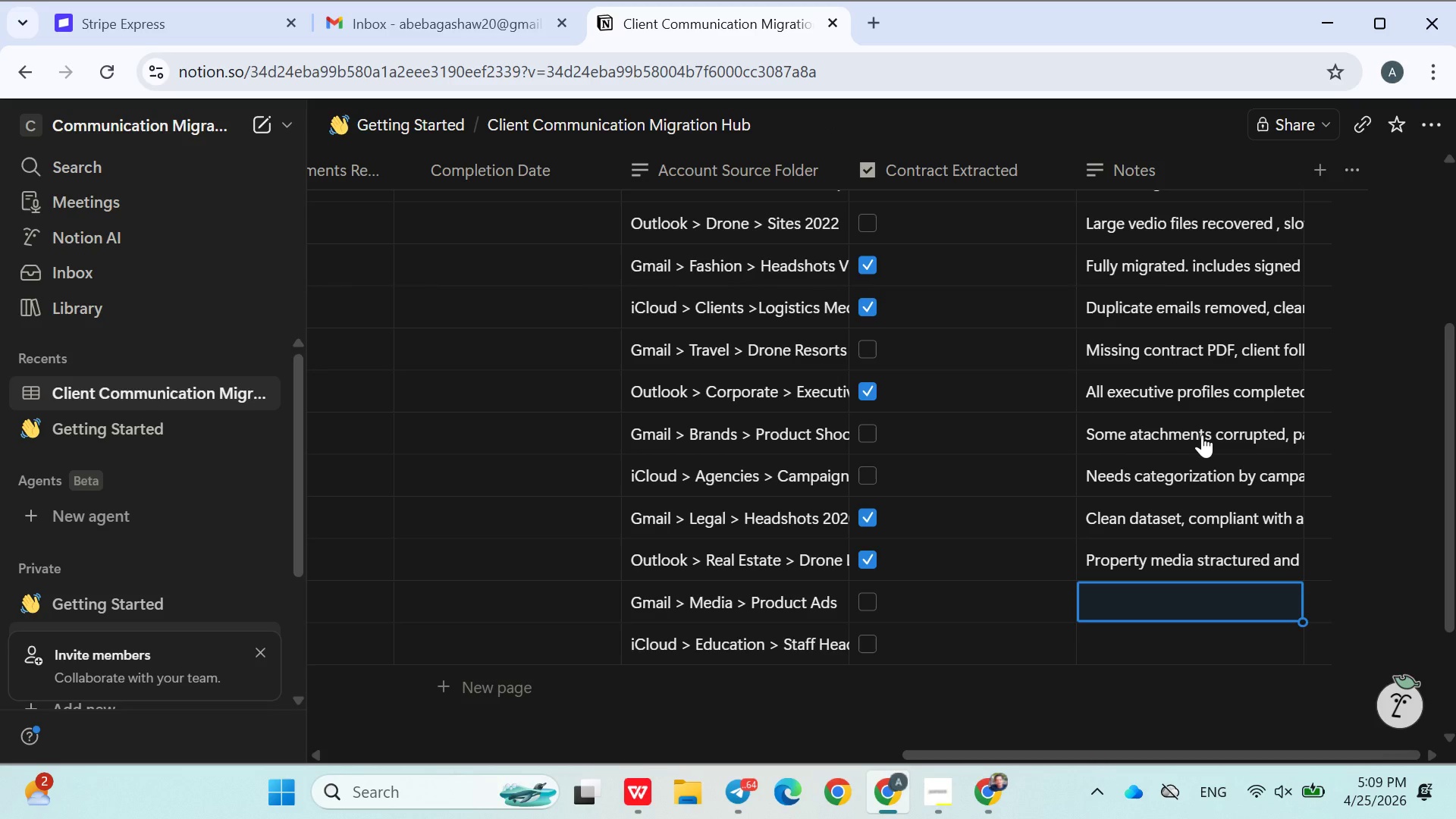 
type(Pending )
 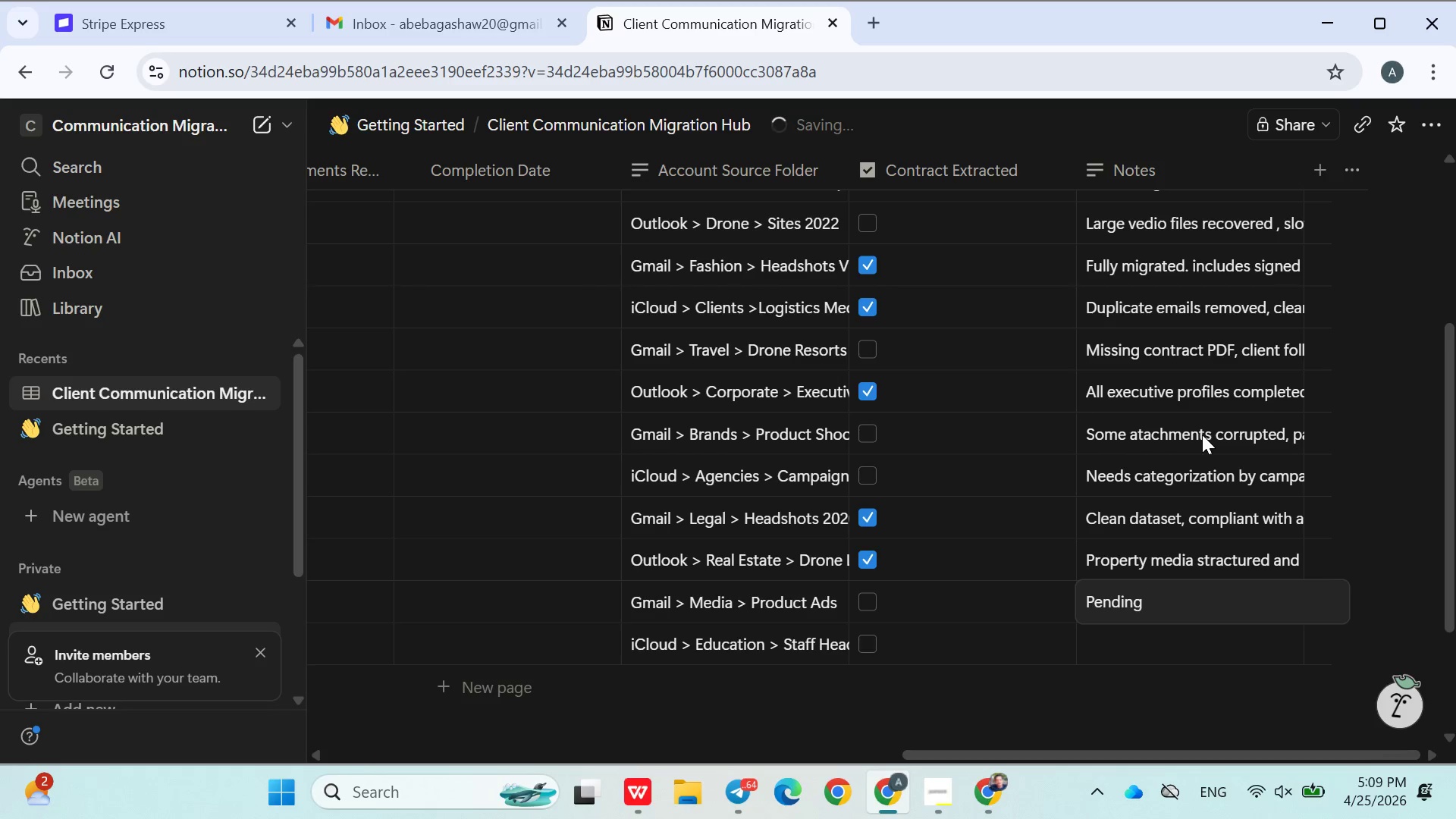 
type(review for attachmenr)
key(Backspace)
type(t )
 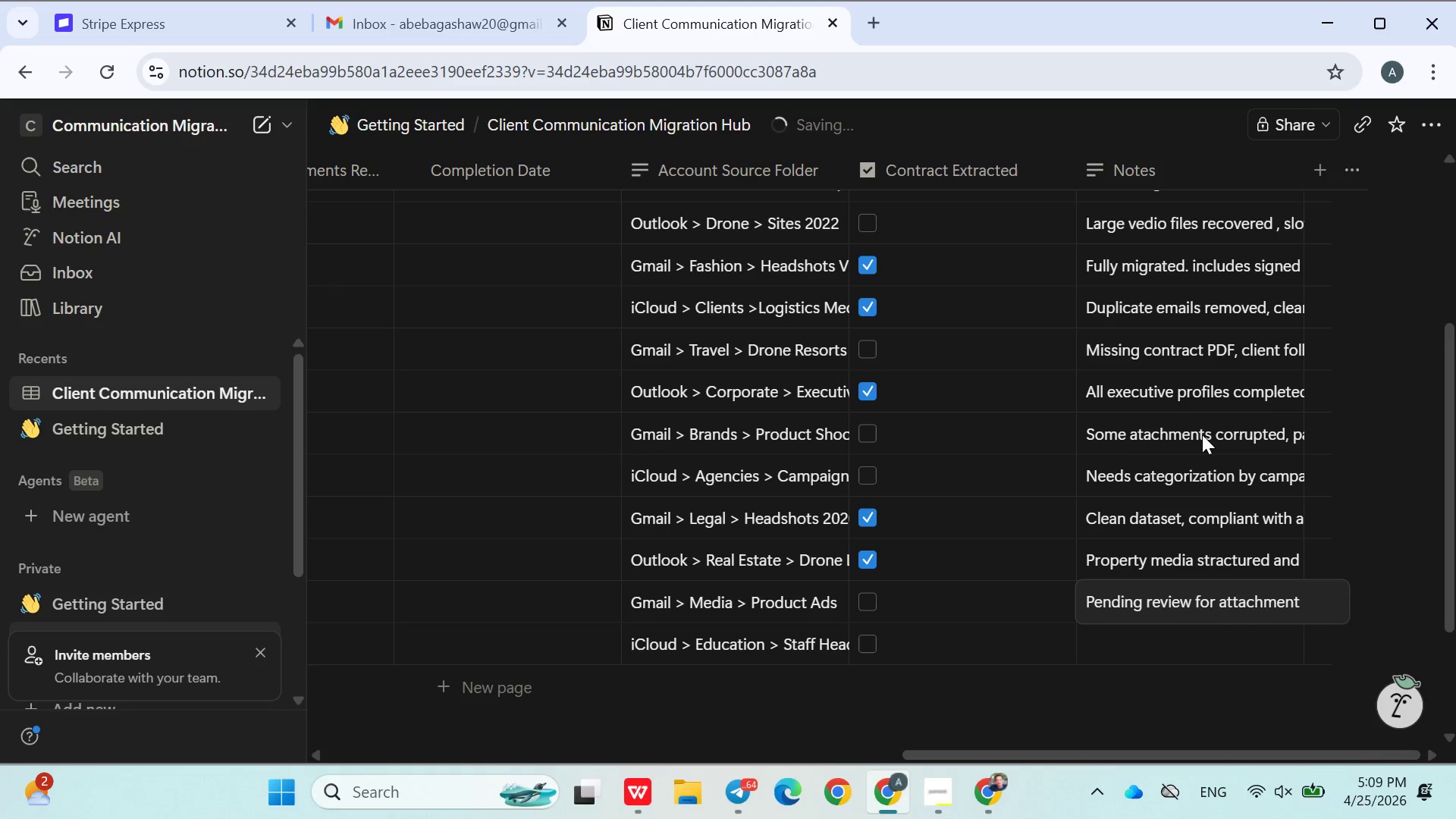 
wait(8.14)
 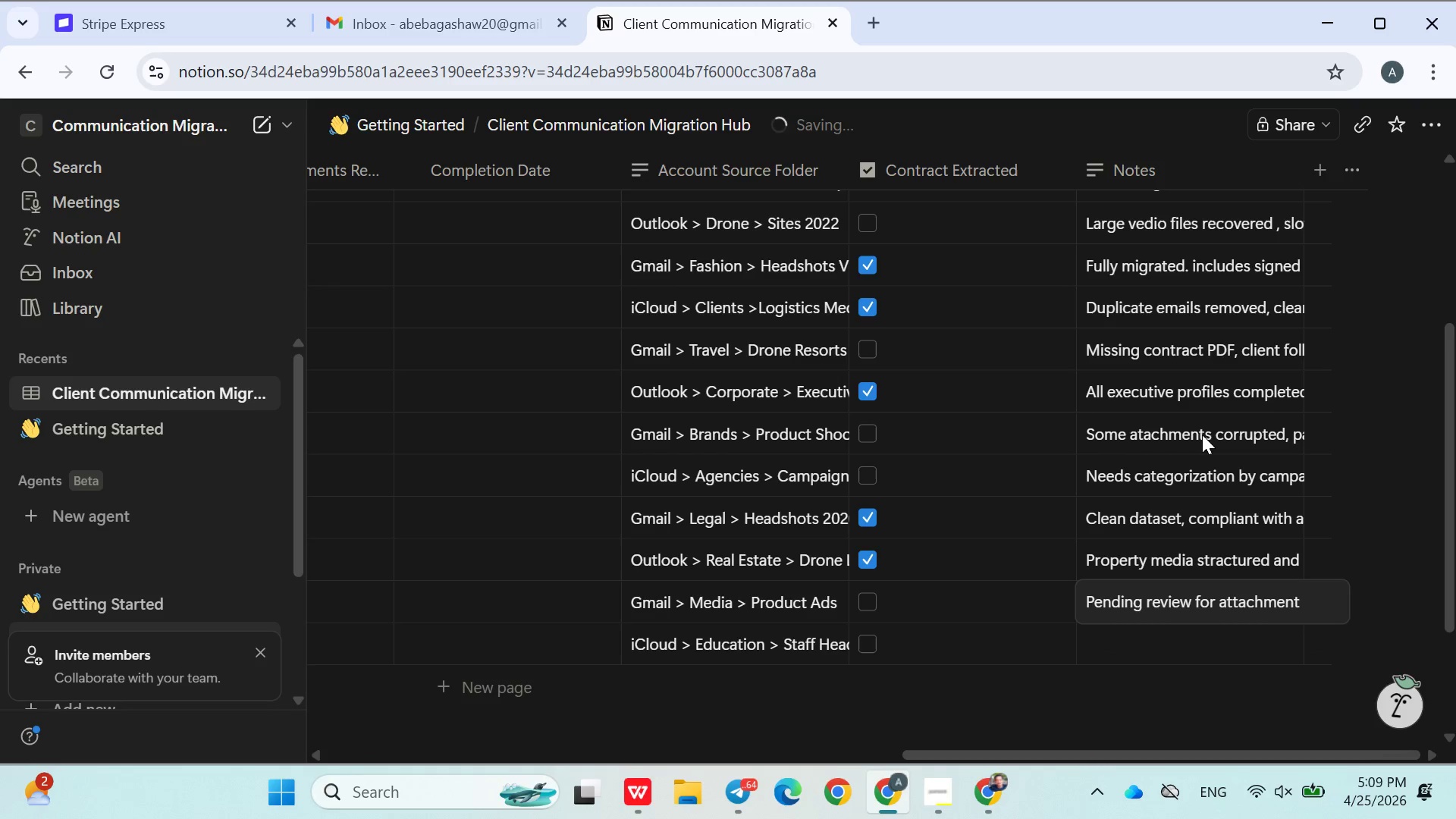 
type(completnss)
key(Backspace)
key(Backspace)
type(ess)
 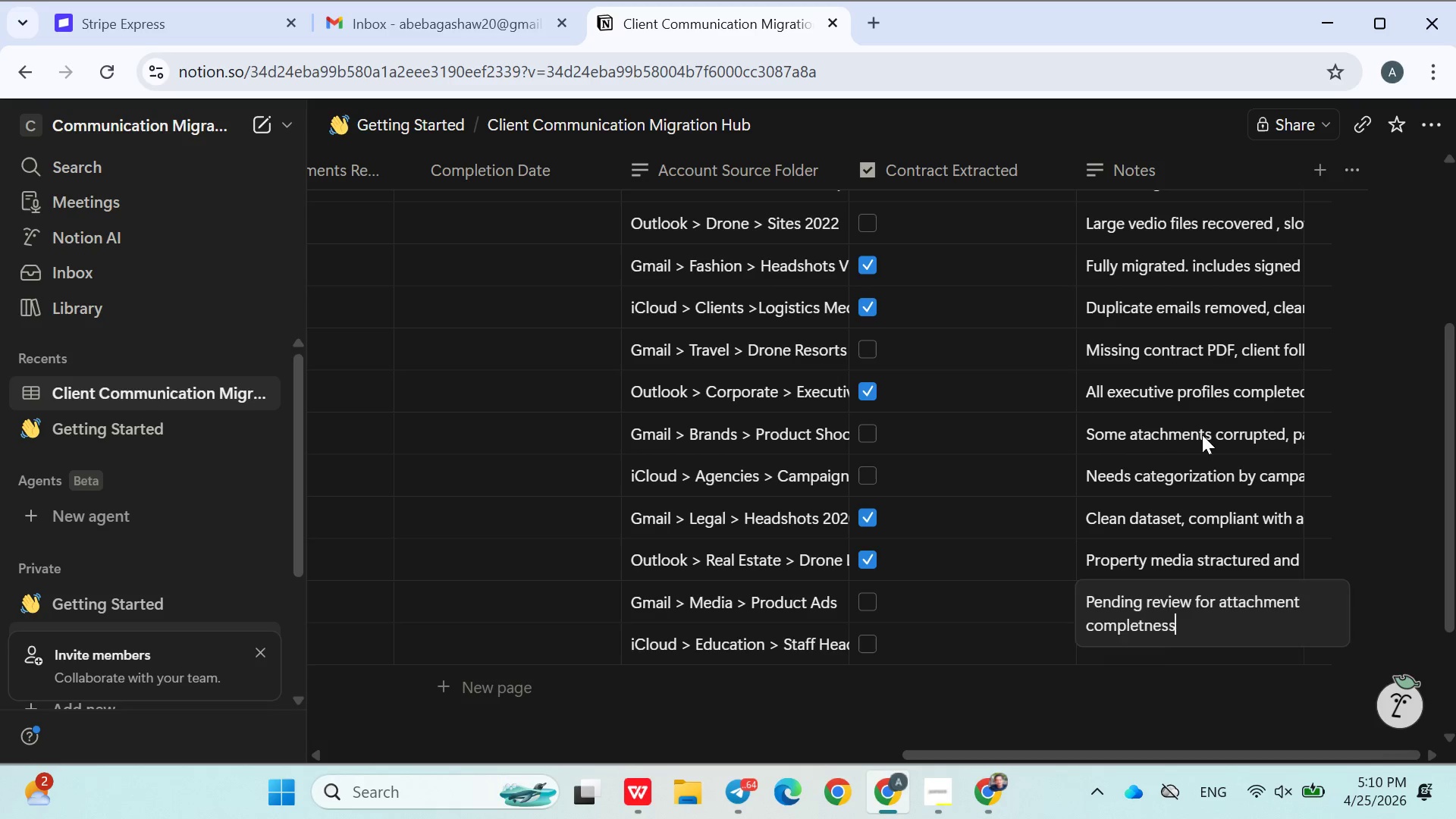 
key(Enter)
 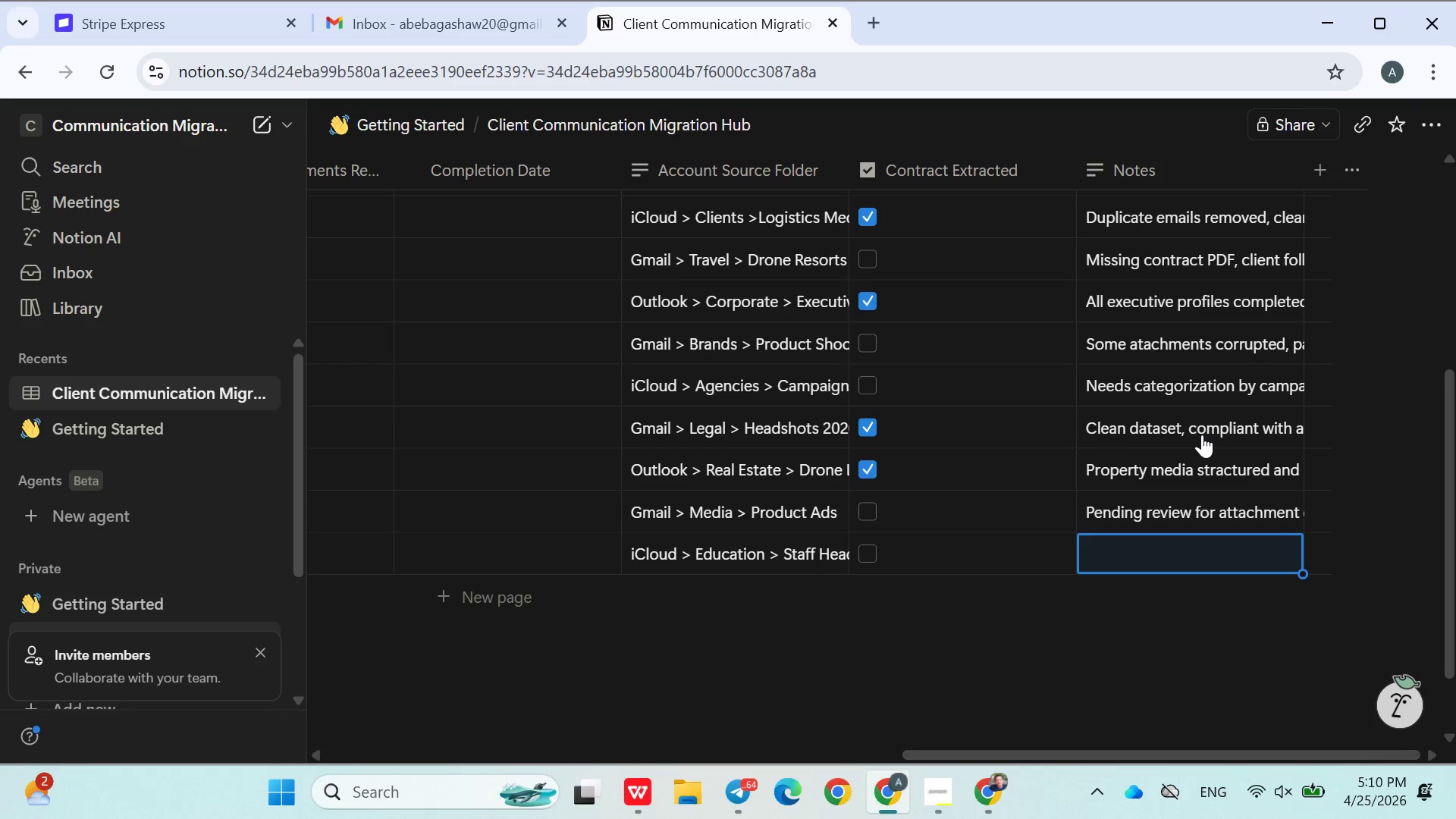 
wait(5.58)
 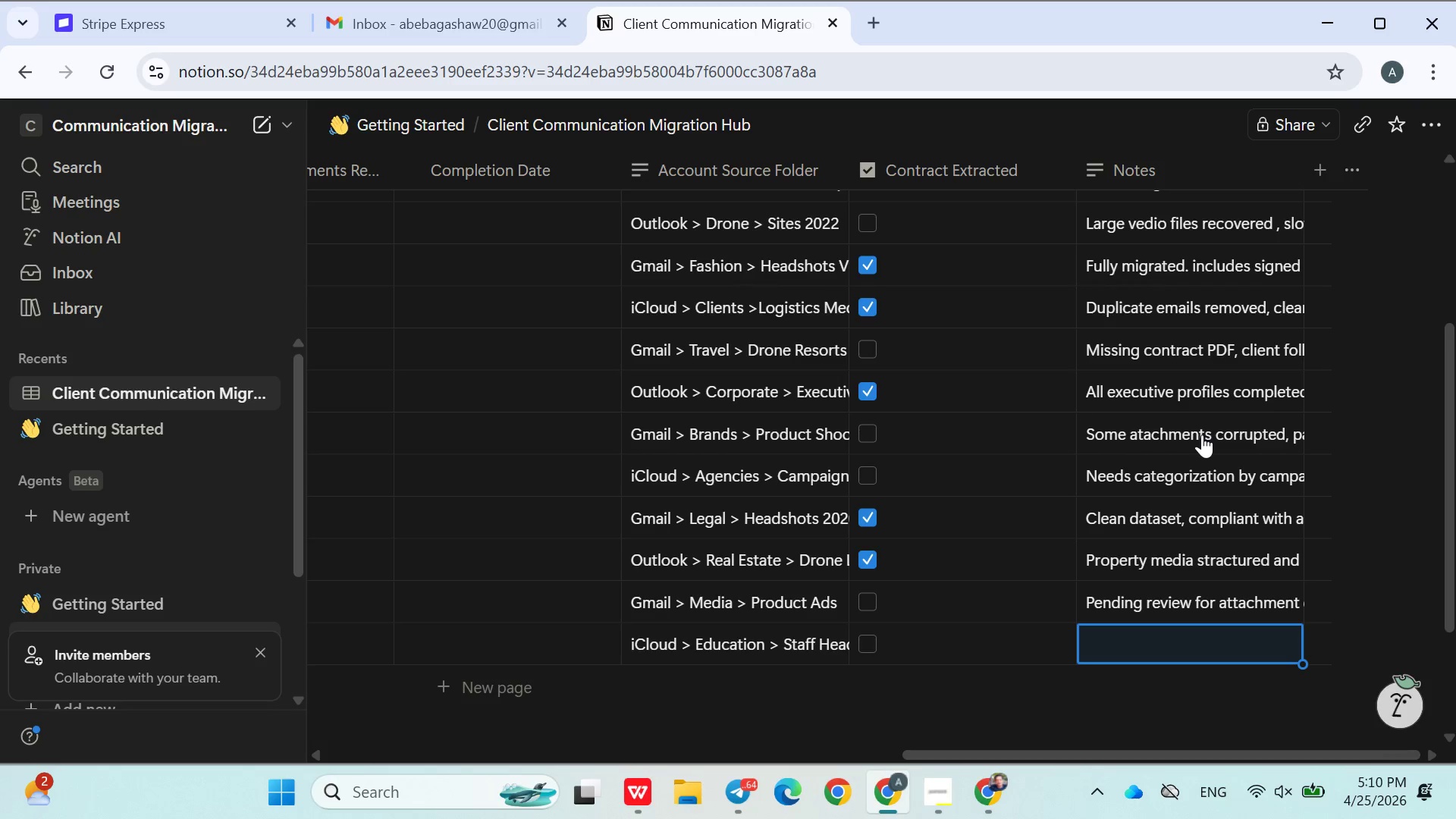 
type(Multile duplicate threads, cleanup required)
 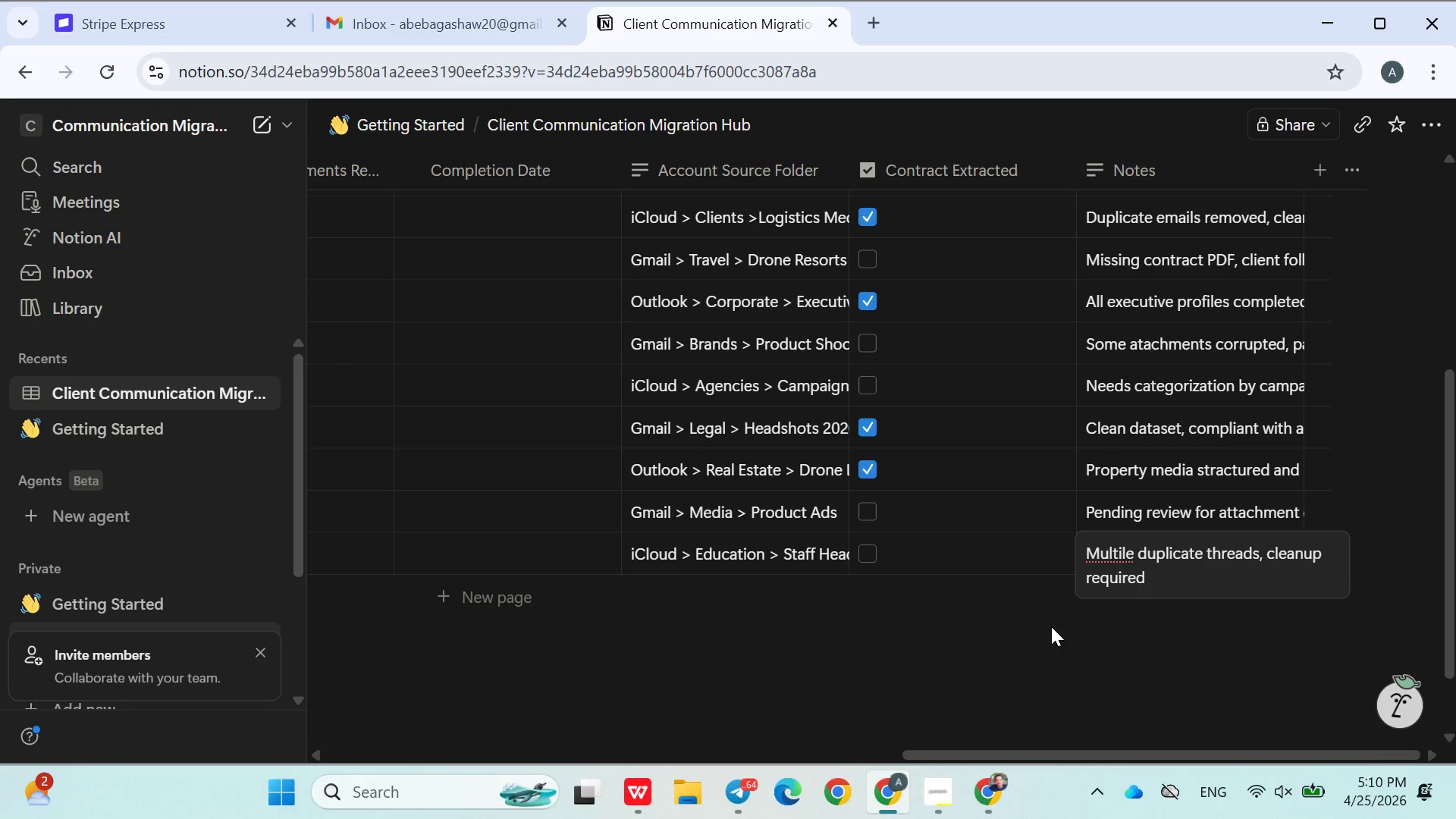 
left_click([1018, 661])
 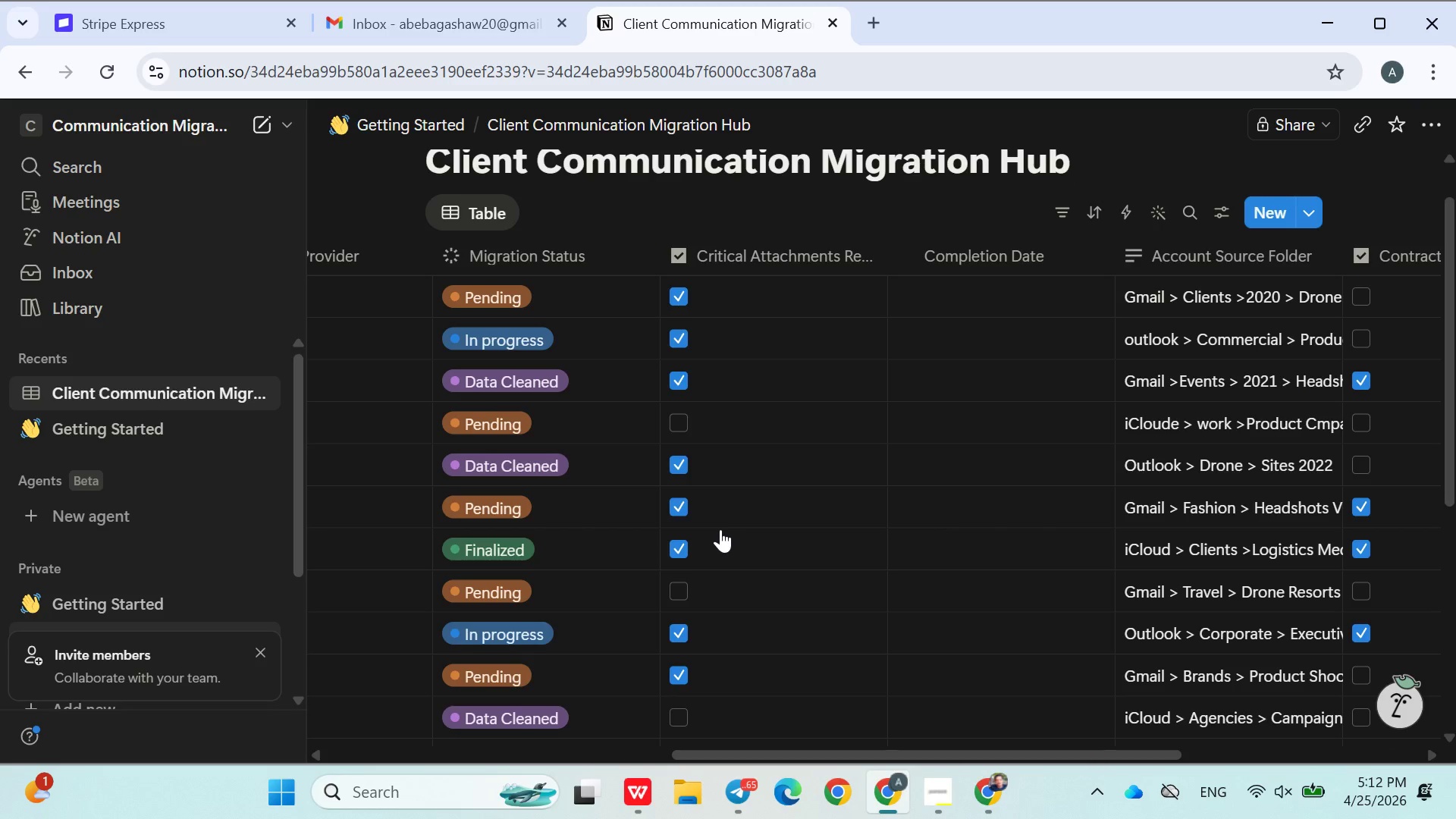 
wait(92.14)
 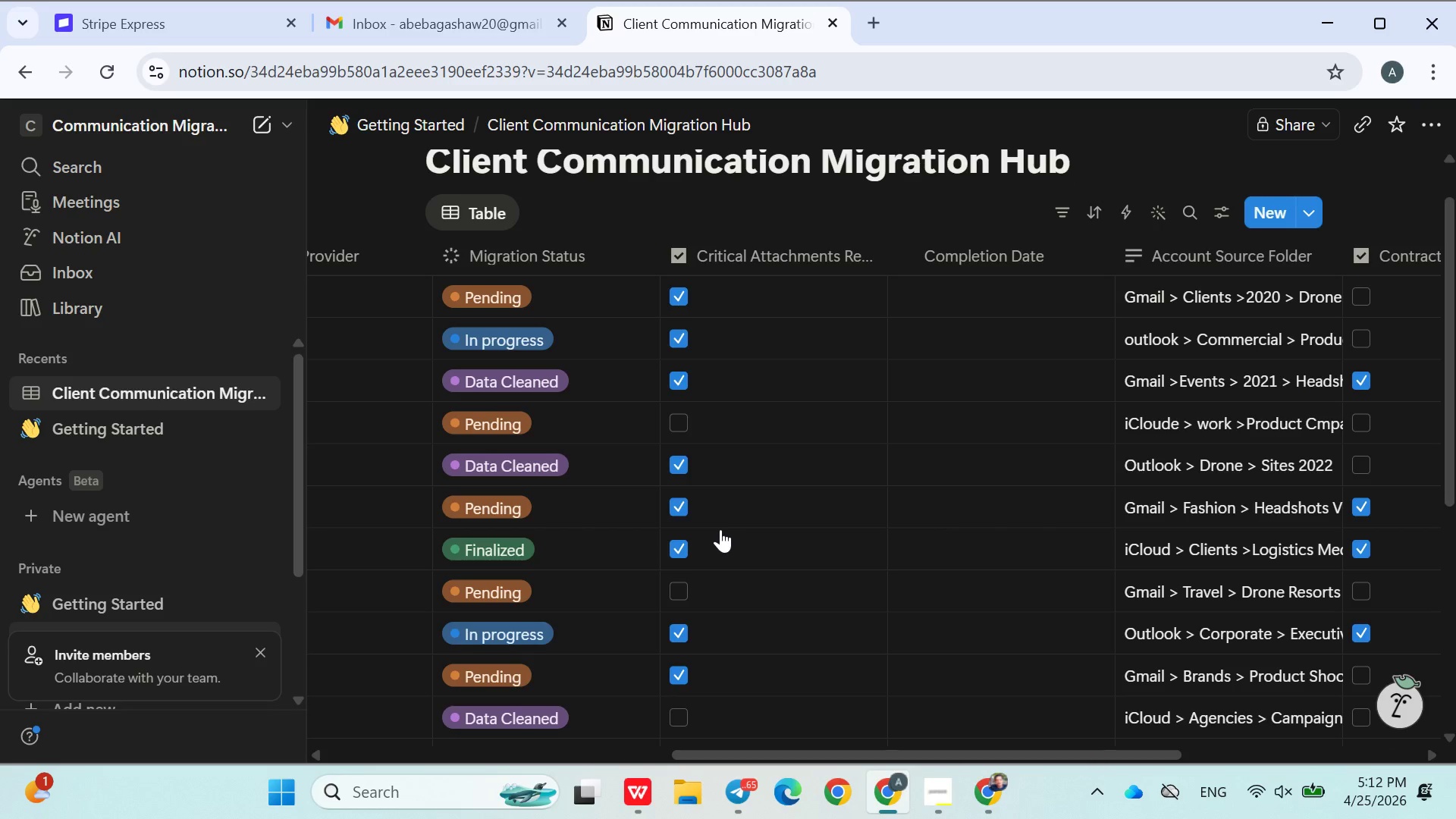 
left_click([928, 777])